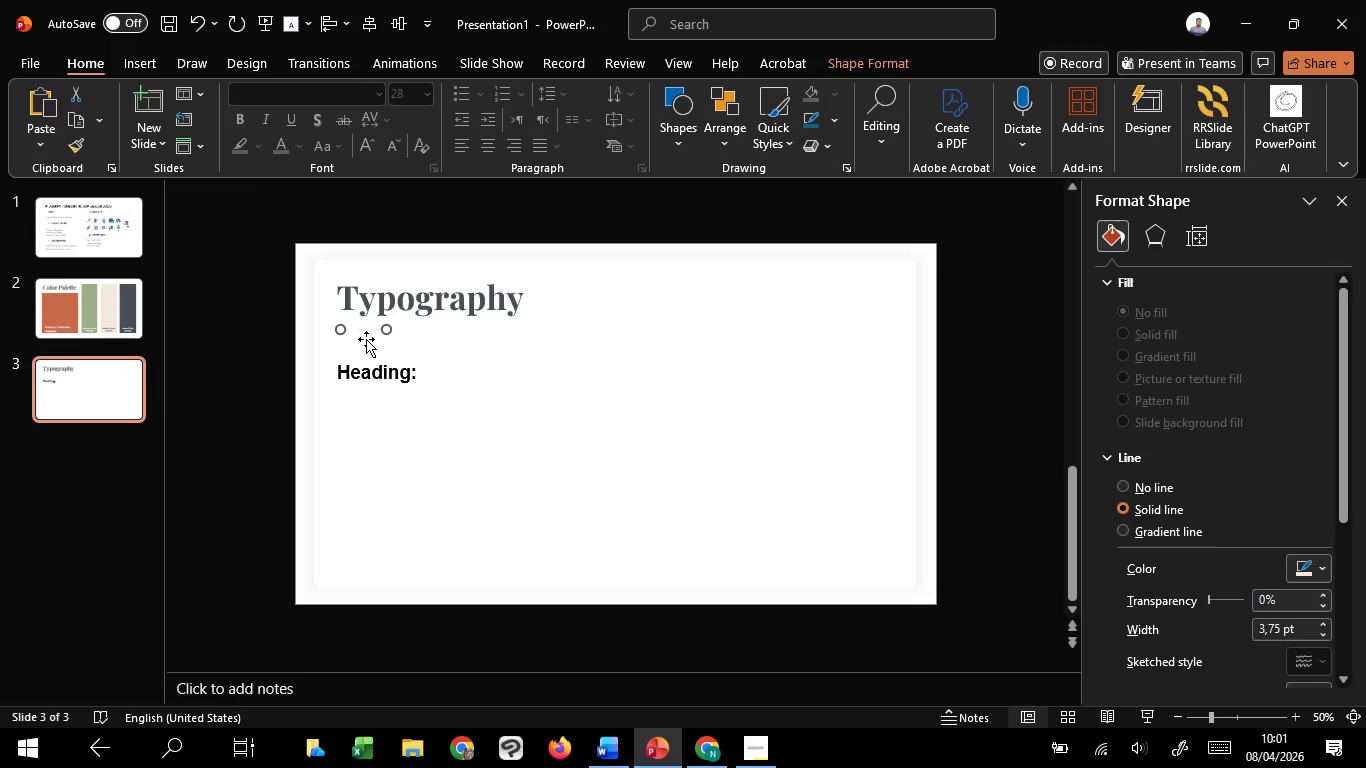 
key(ArrowUp)
 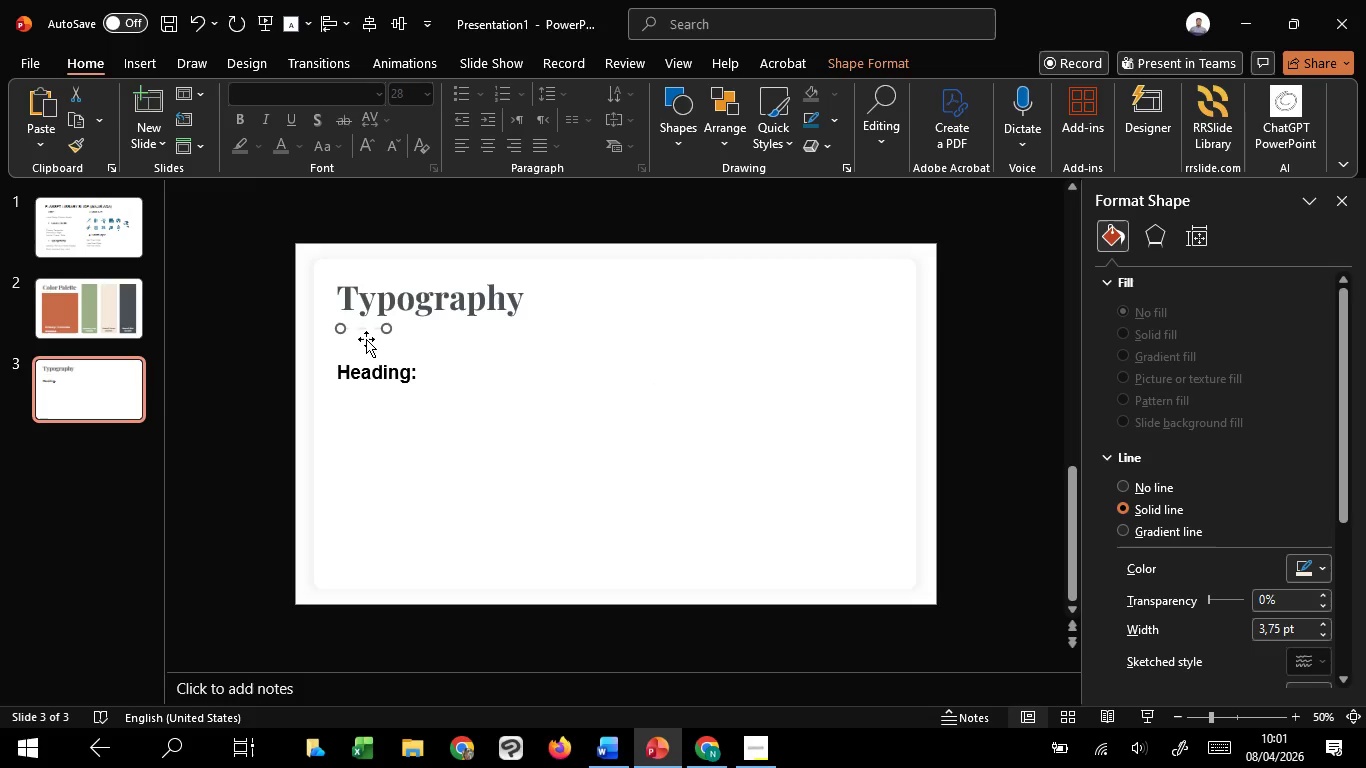 
key(ArrowUp)
 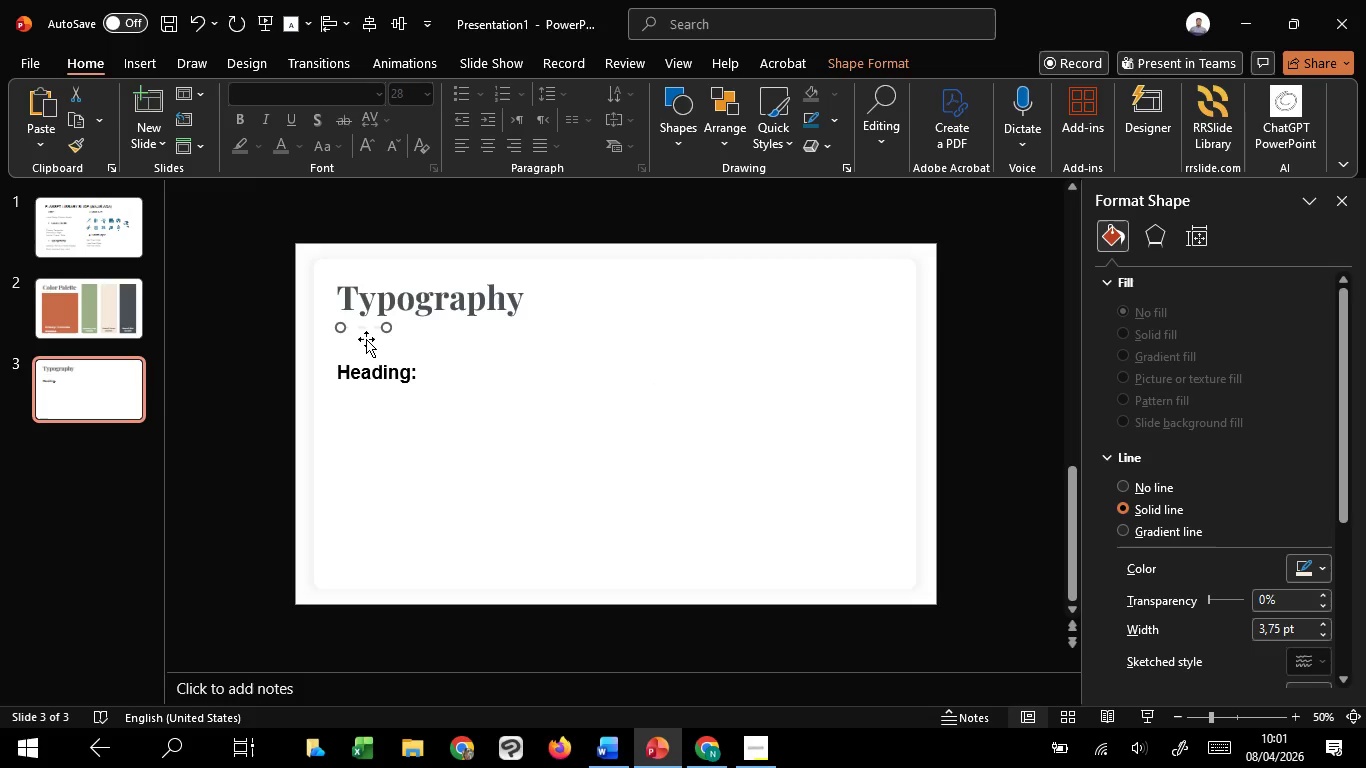 
key(ArrowUp)
 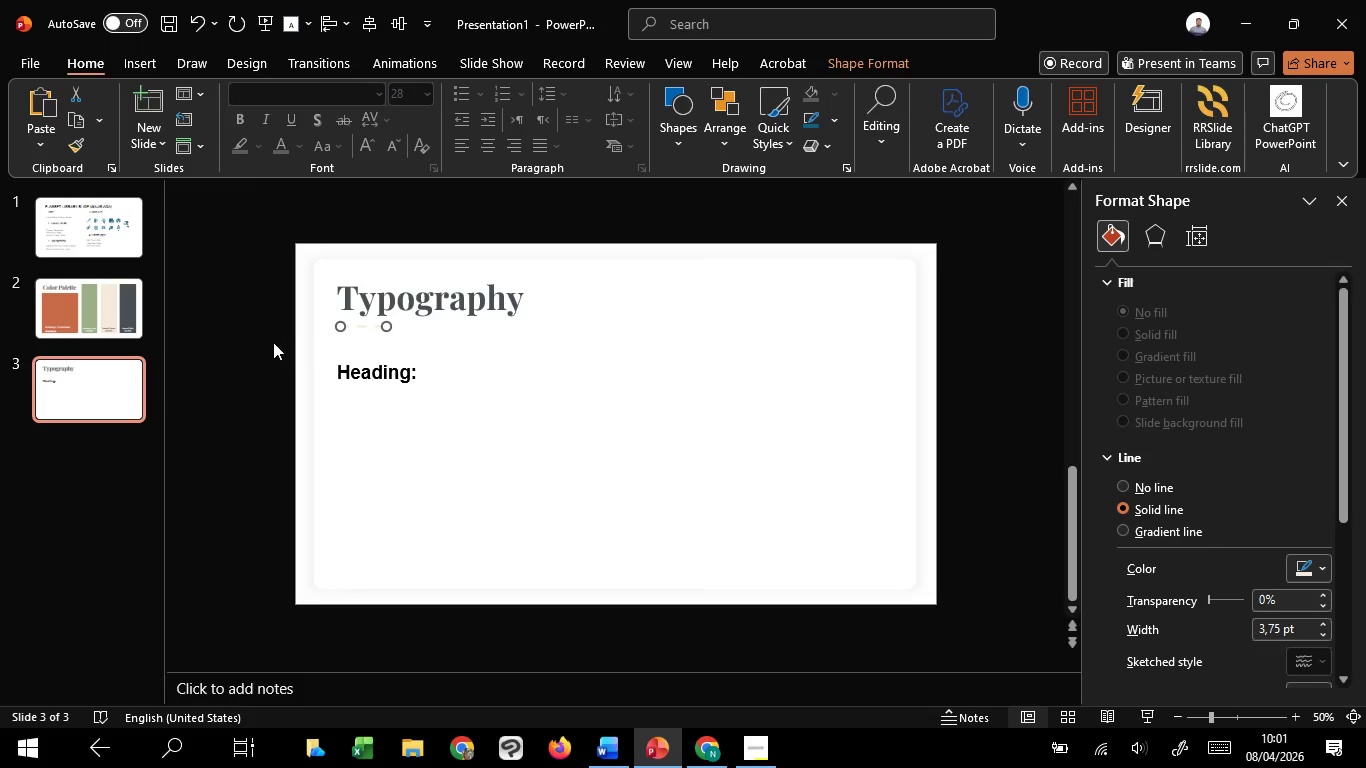 
left_click([272, 342])
 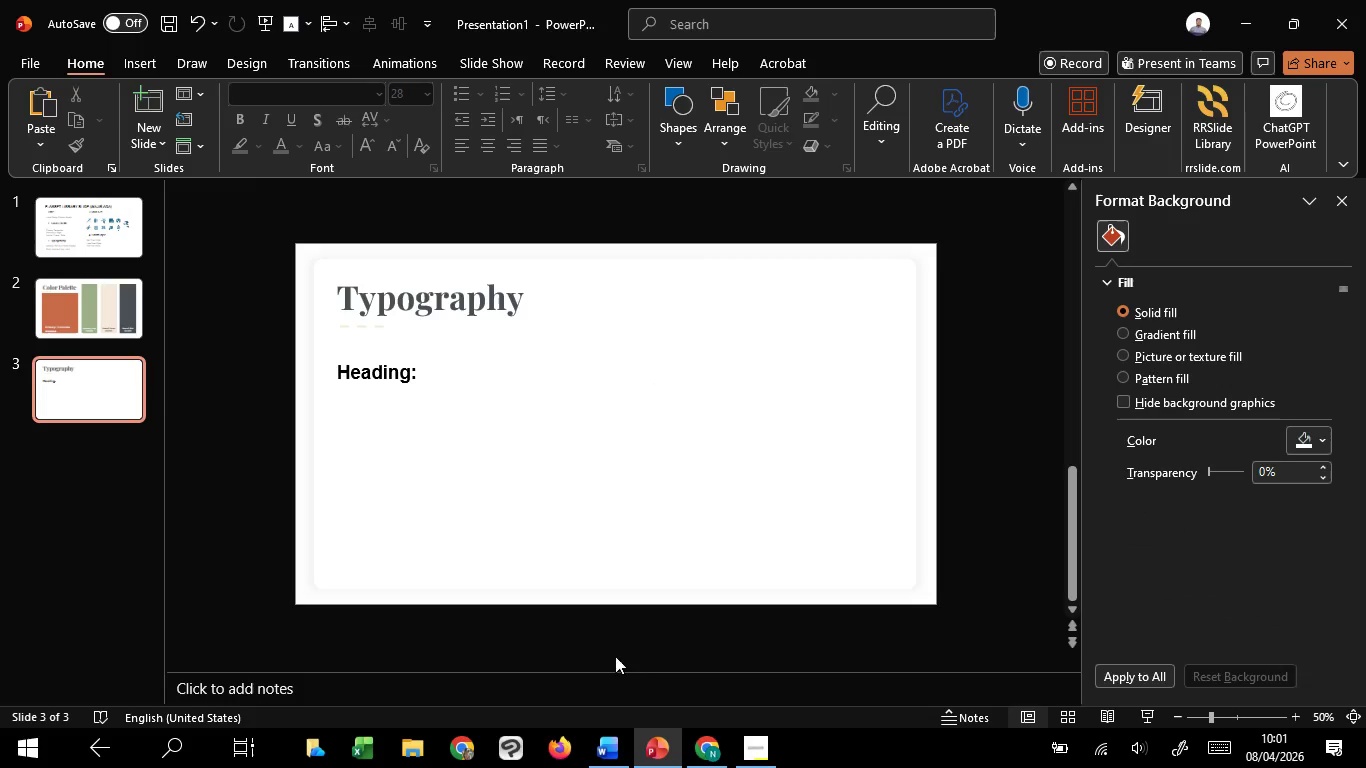 
mouse_move([736, 753])
 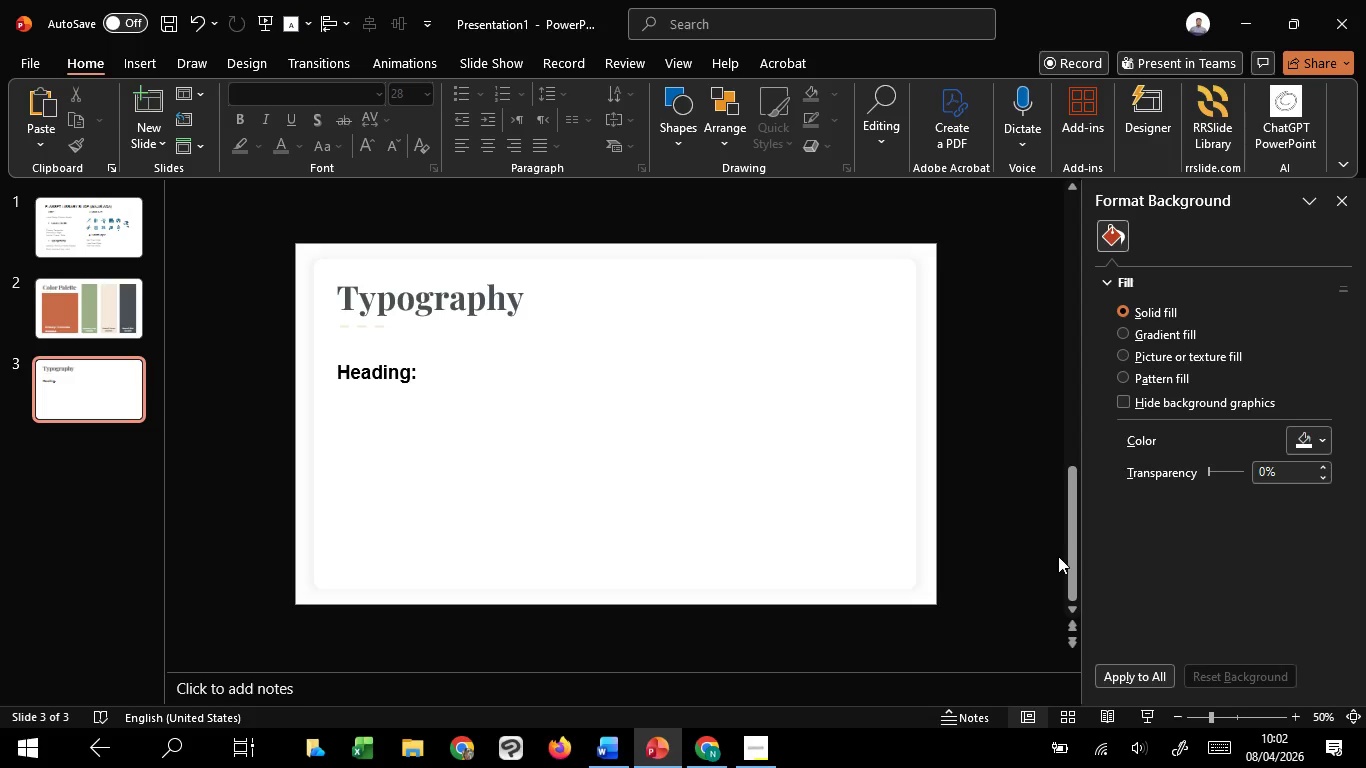 
wait(23.94)
 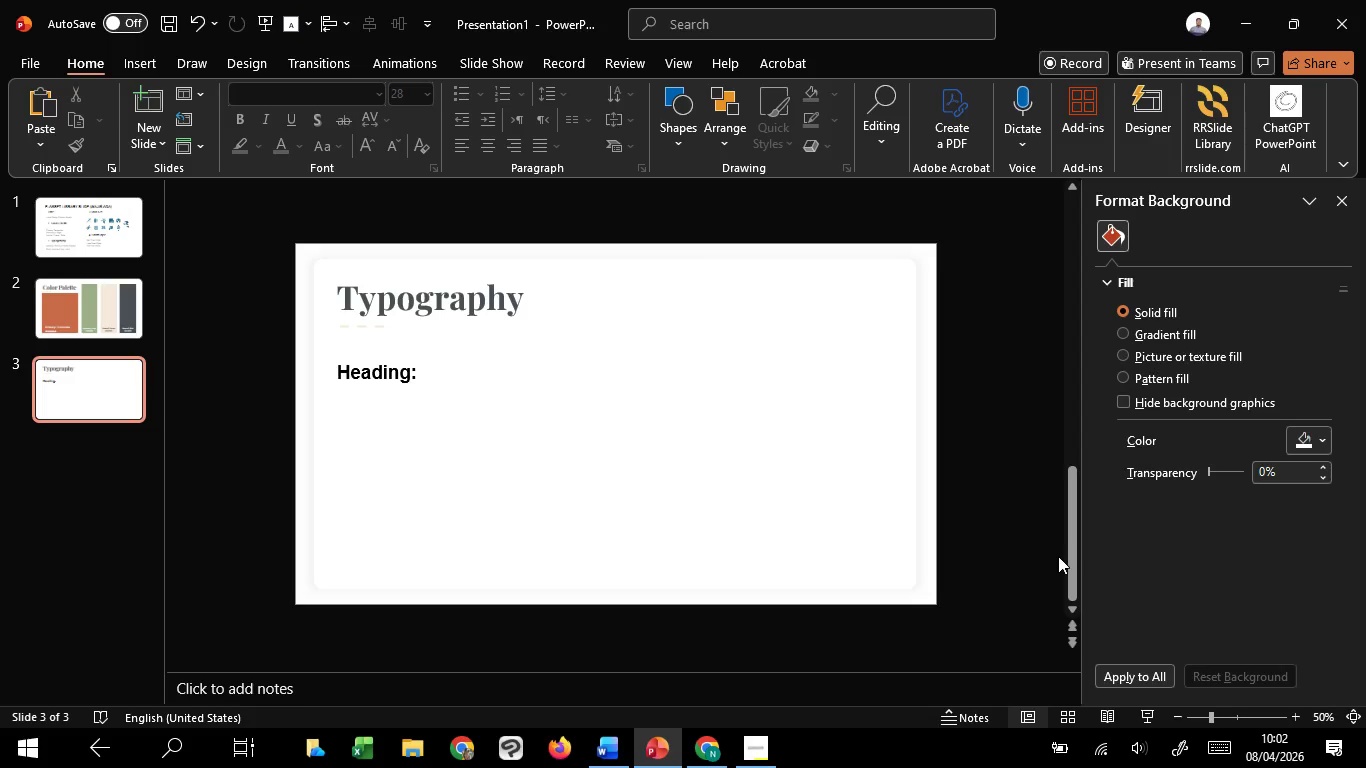 
left_click([386, 381])
 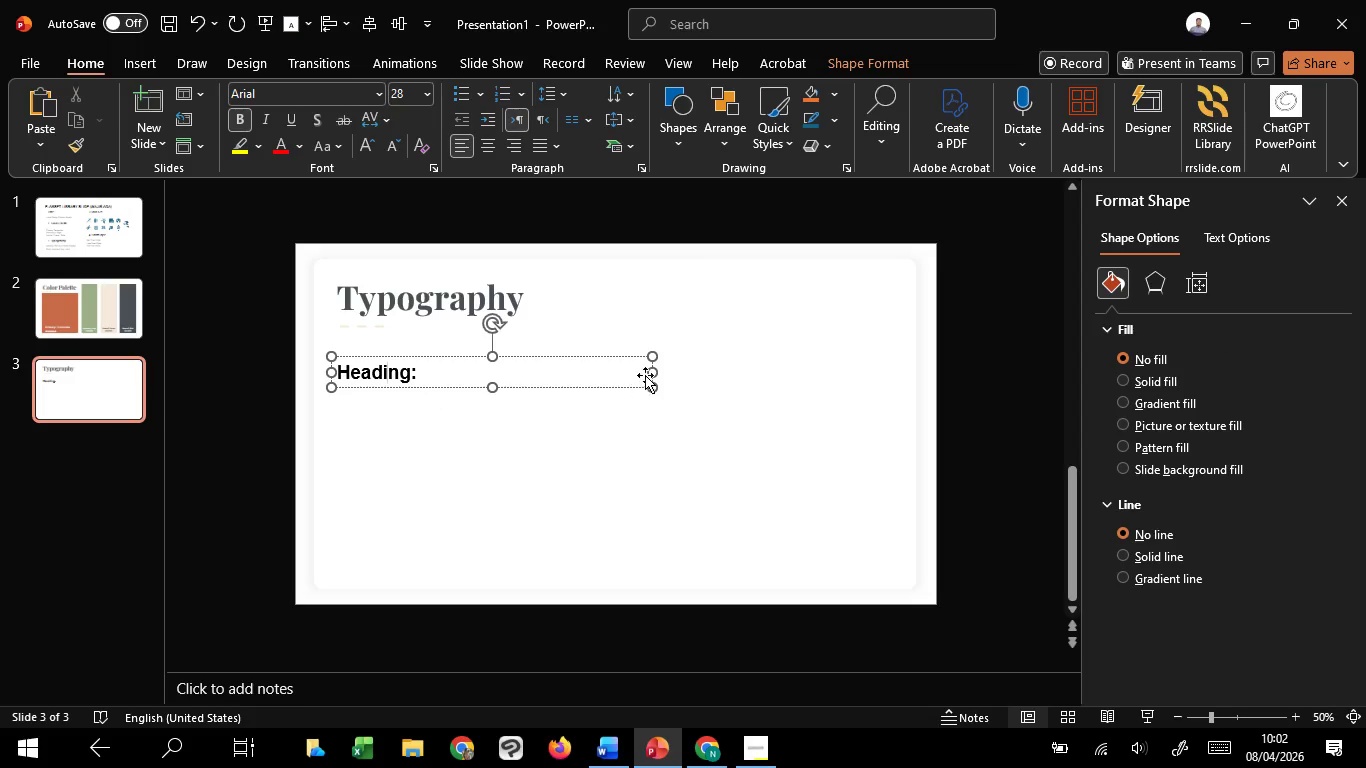 
left_click_drag(start_coordinate=[651, 374], to_coordinate=[609, 374])
 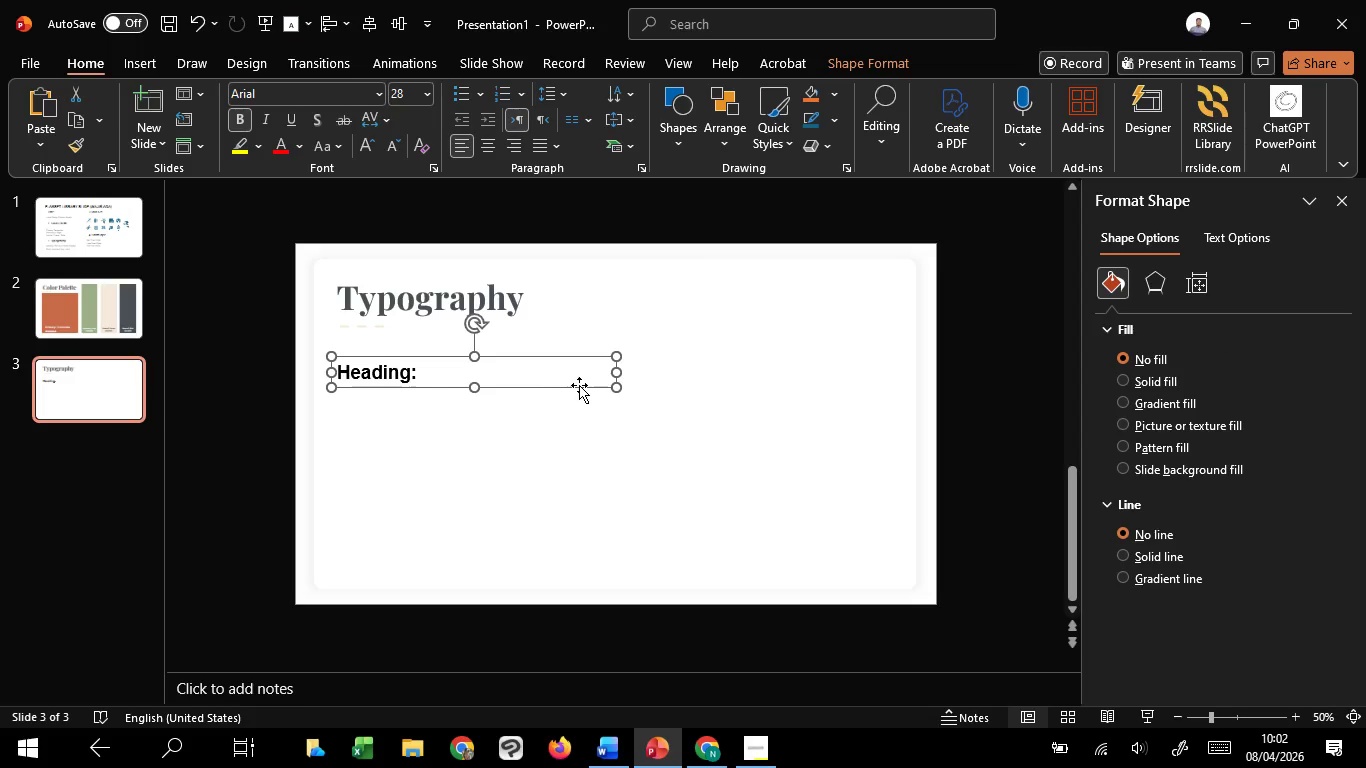 
left_click_drag(start_coordinate=[580, 385], to_coordinate=[589, 412])
 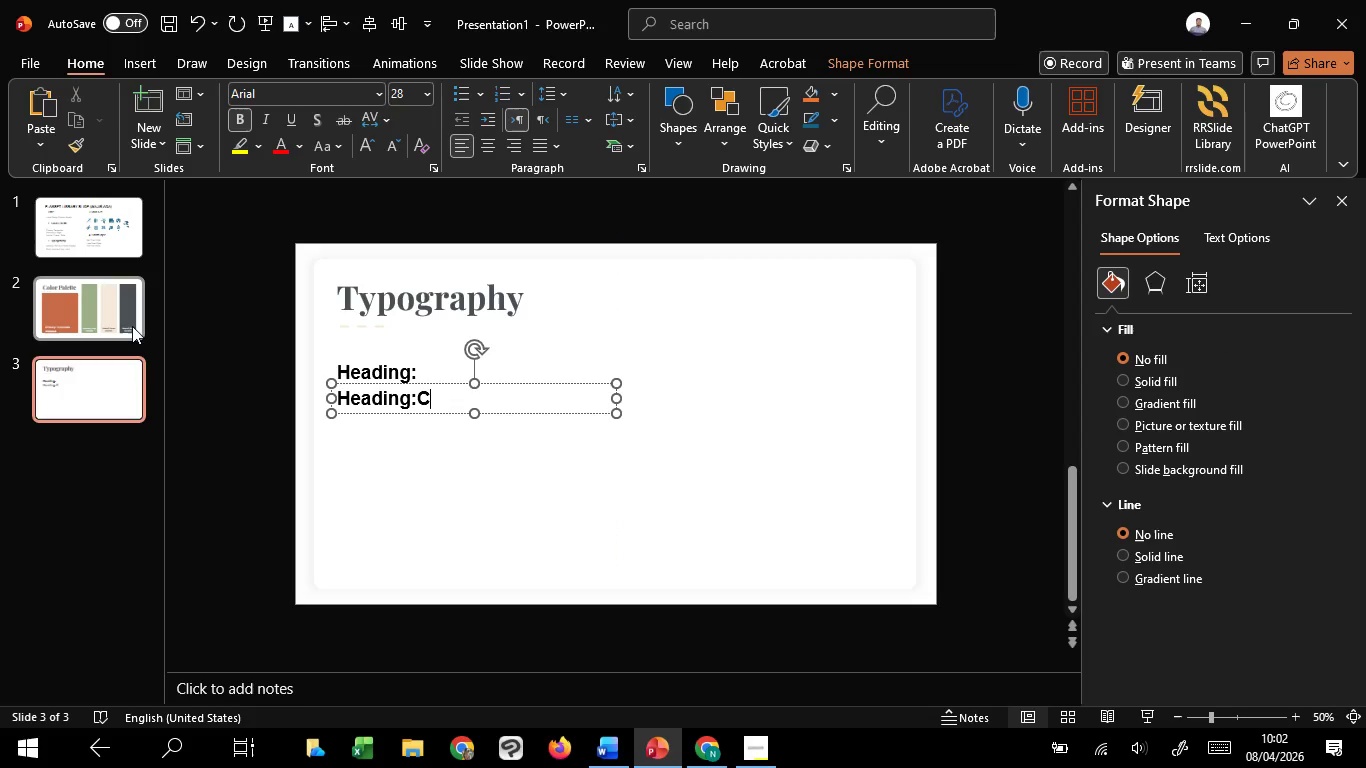 
hold_key(key=C, duration=1.52)
 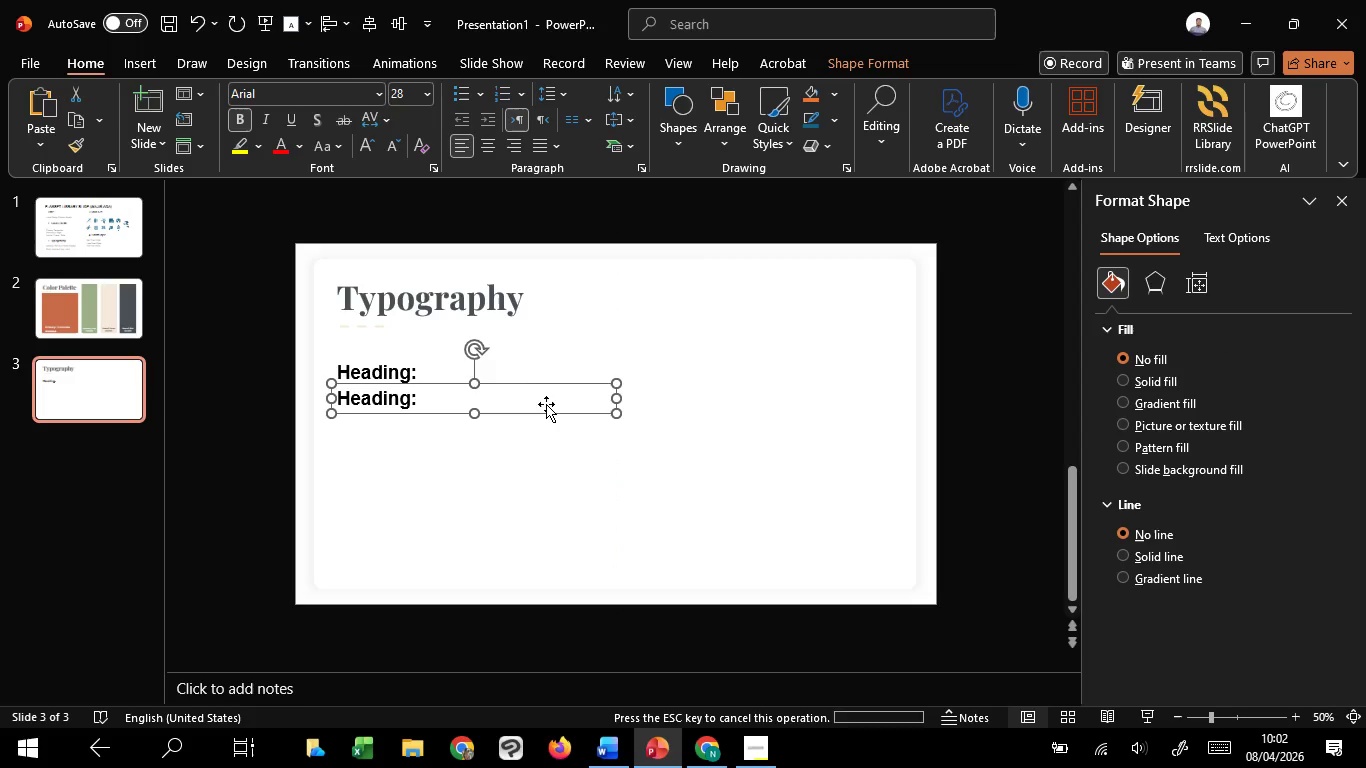 
key(Control+Shift+C)
 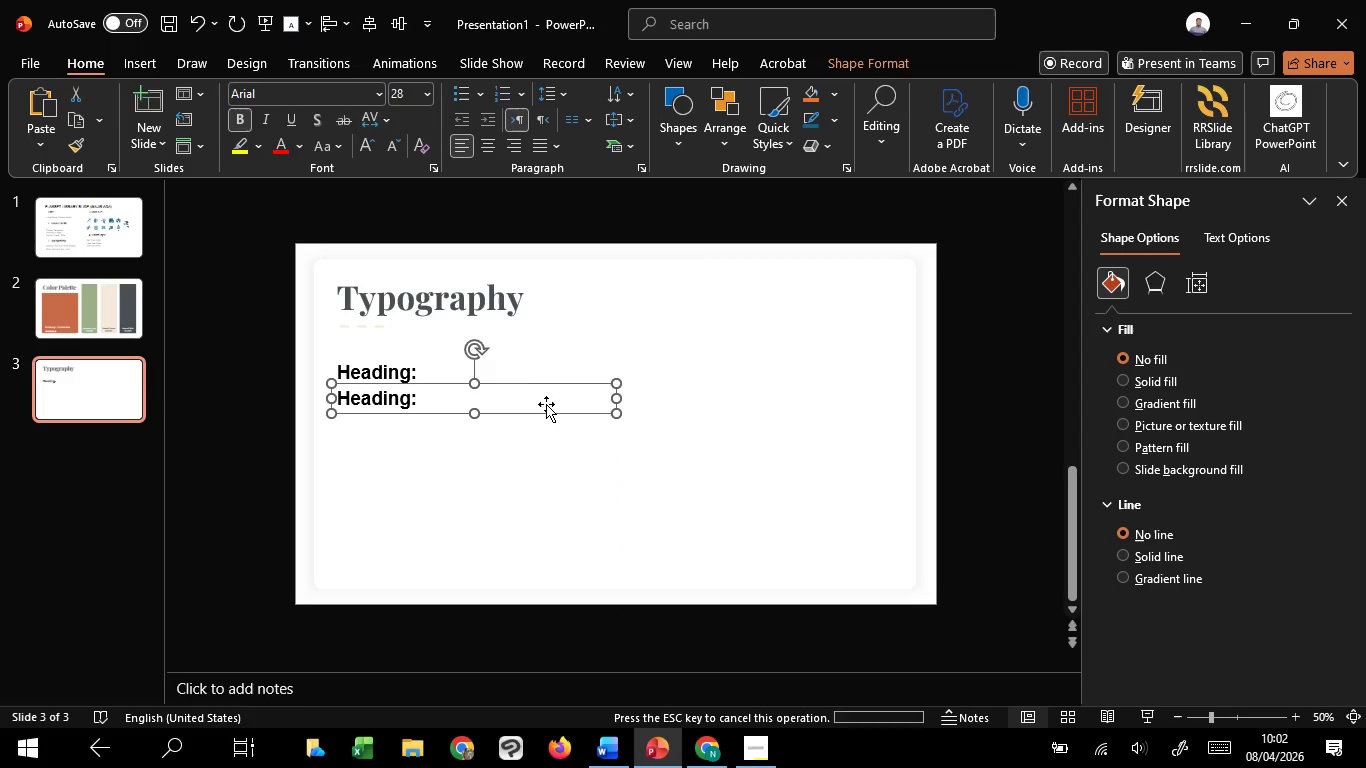 
key(Control+Shift+C)
 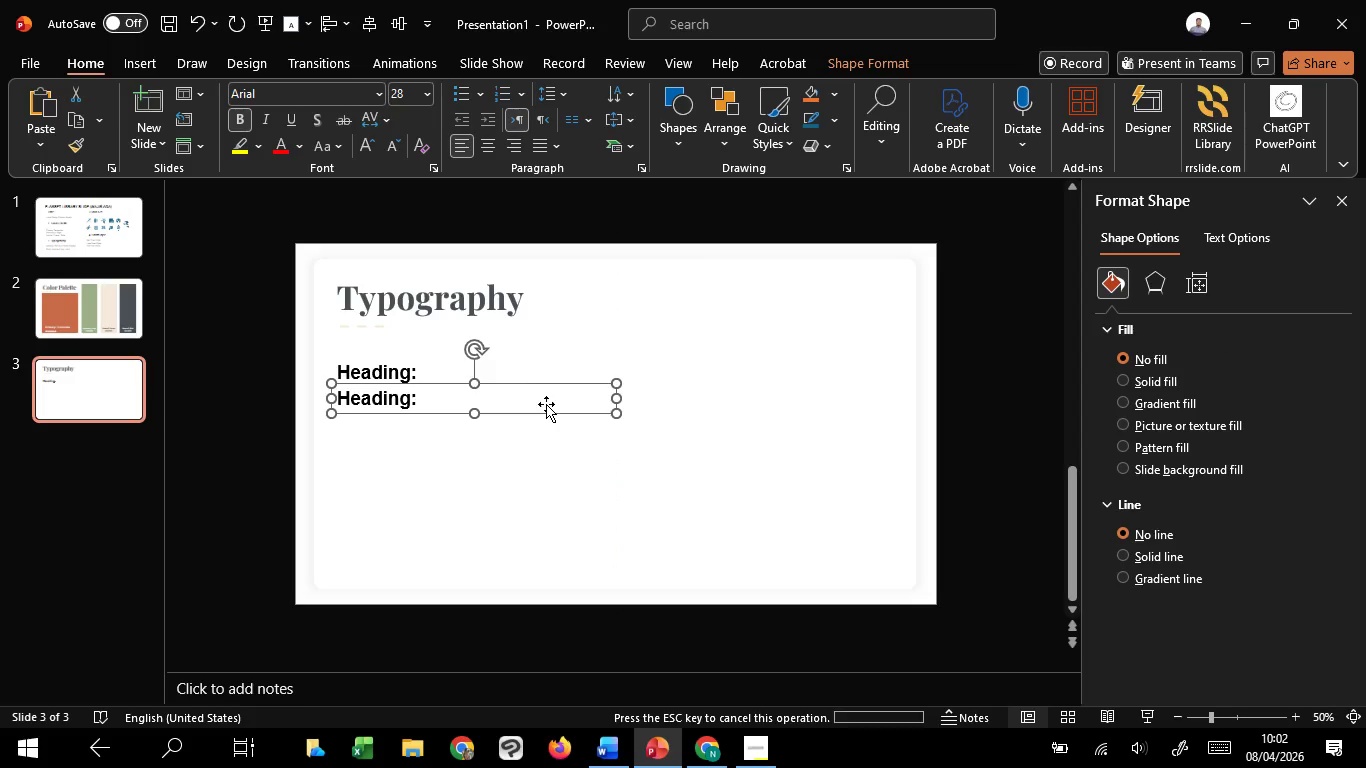 
key(Control+Shift+C)
 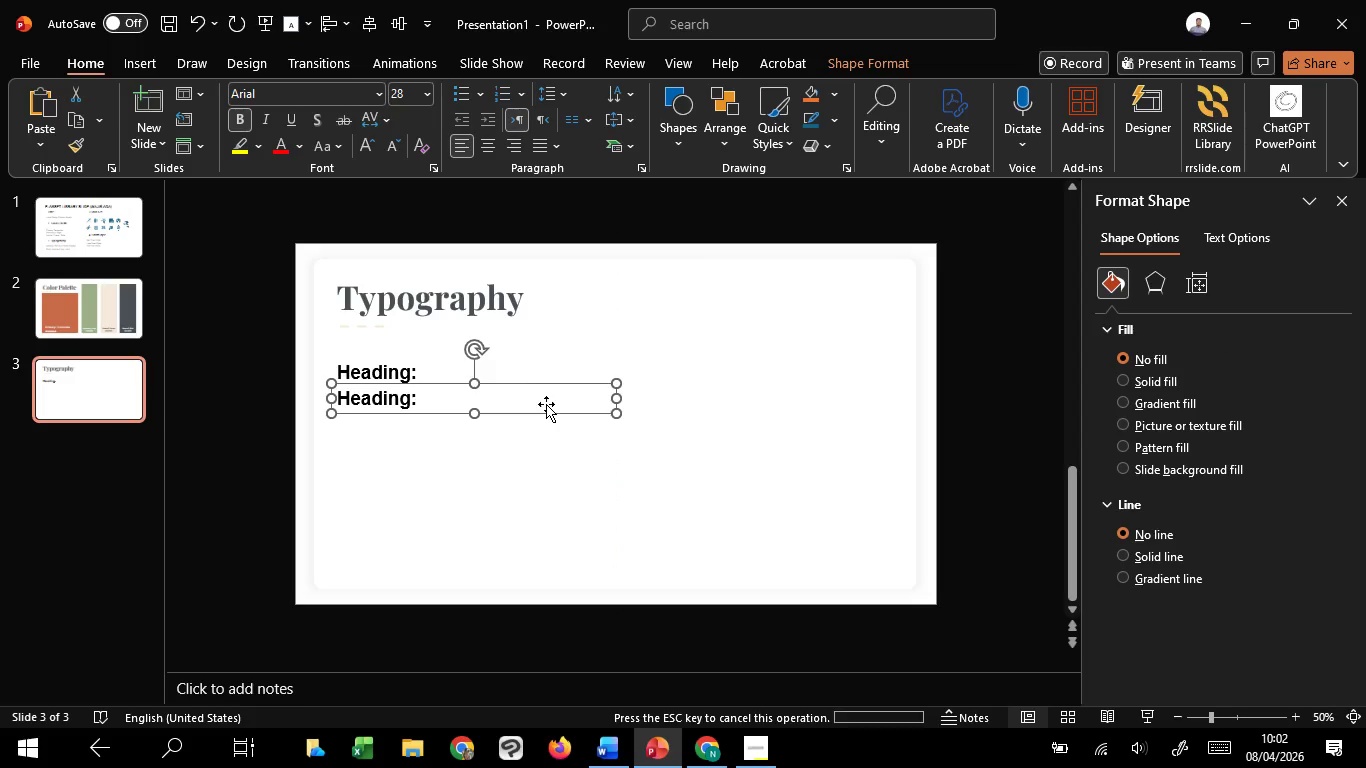 
key(Control+Shift+C)
 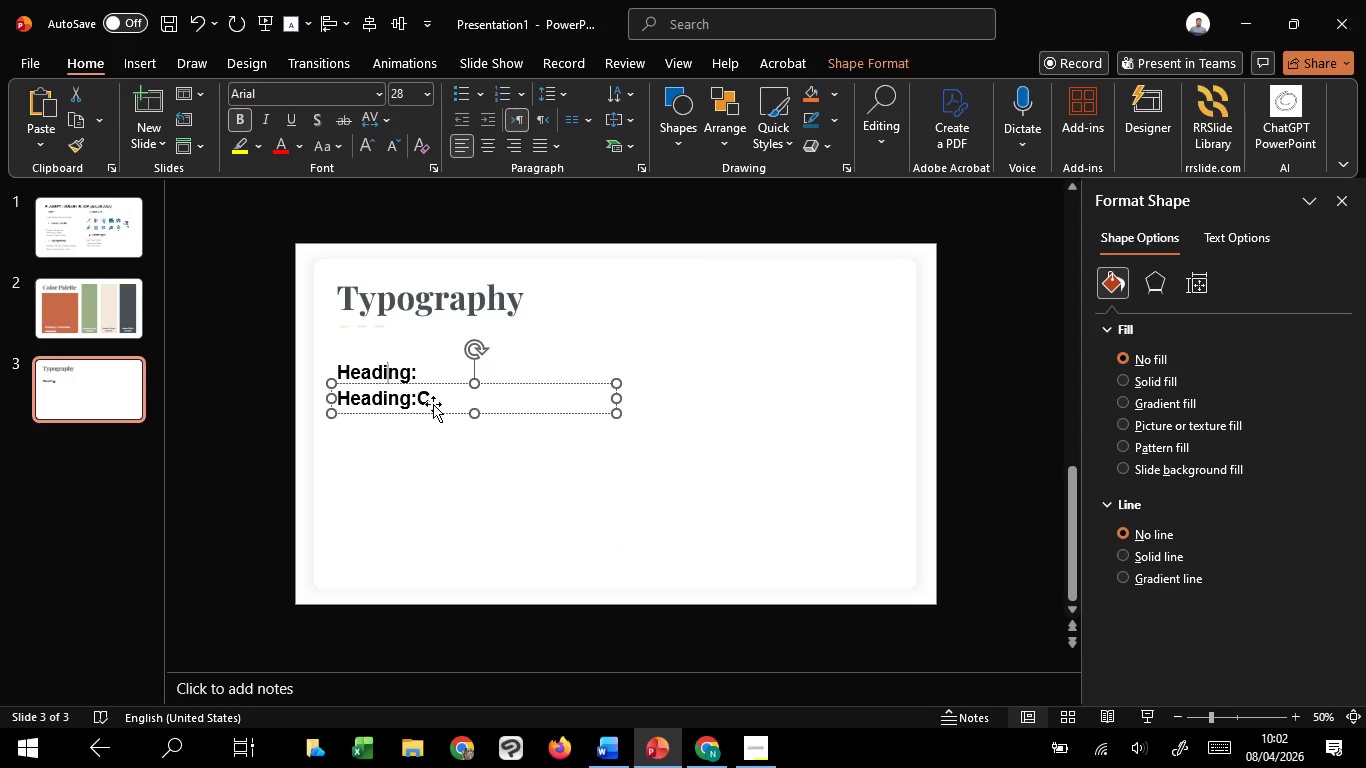 
key(Control+Shift+C)
 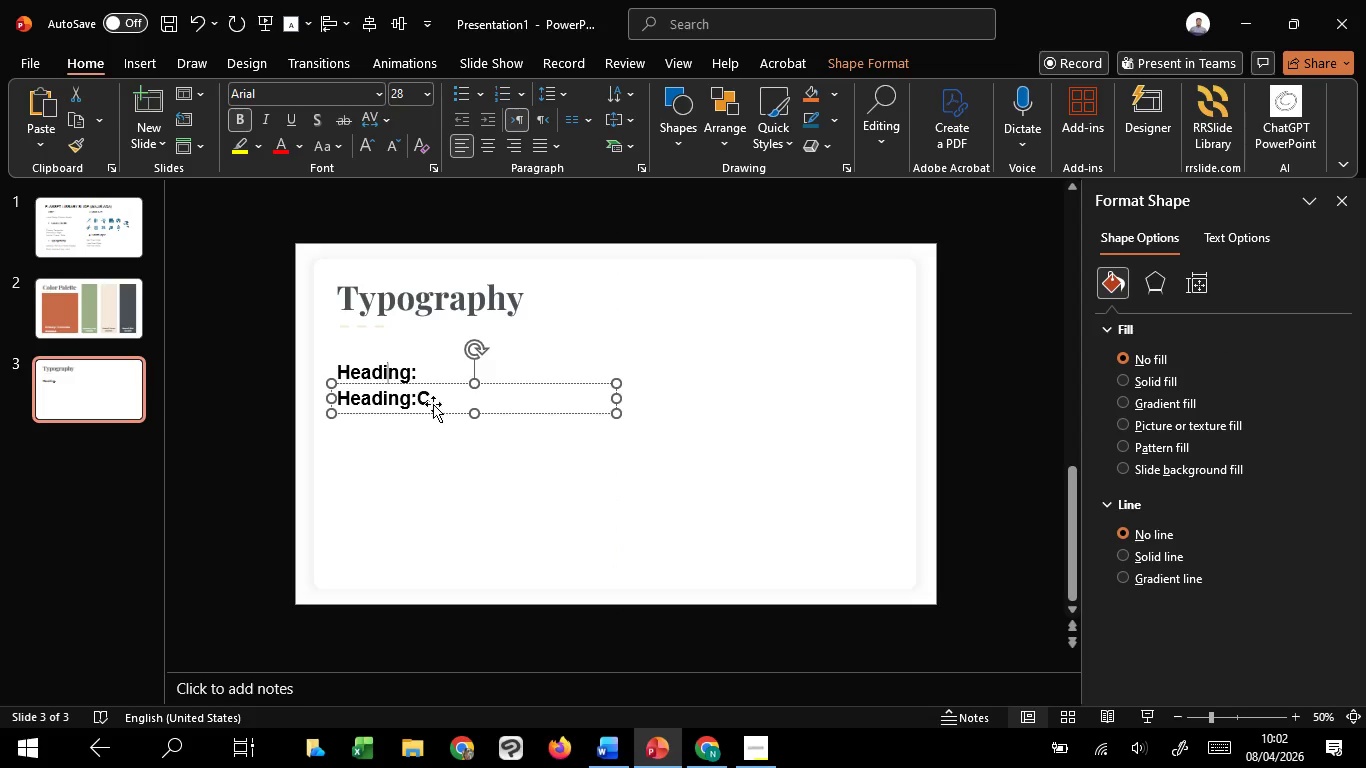 
key(Control+Shift+C)
 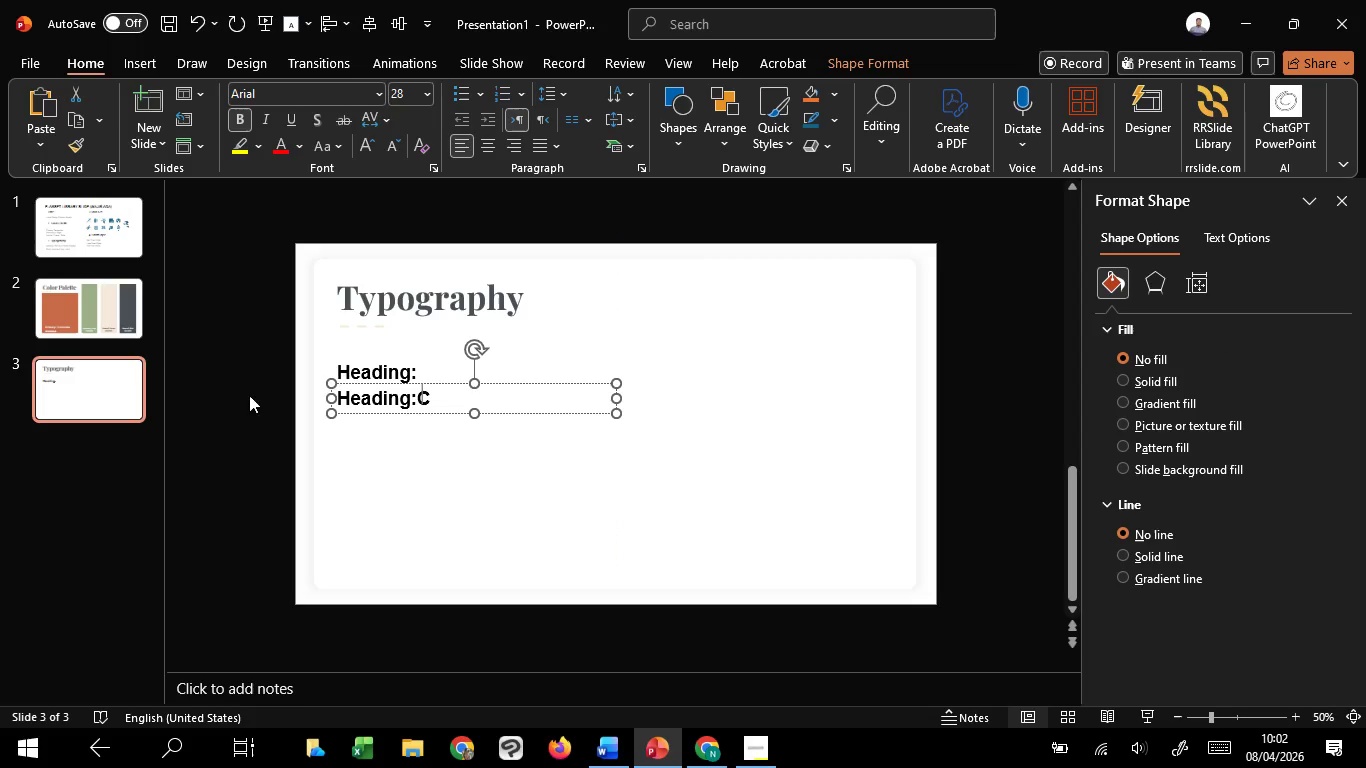 
key(Shift+C)
 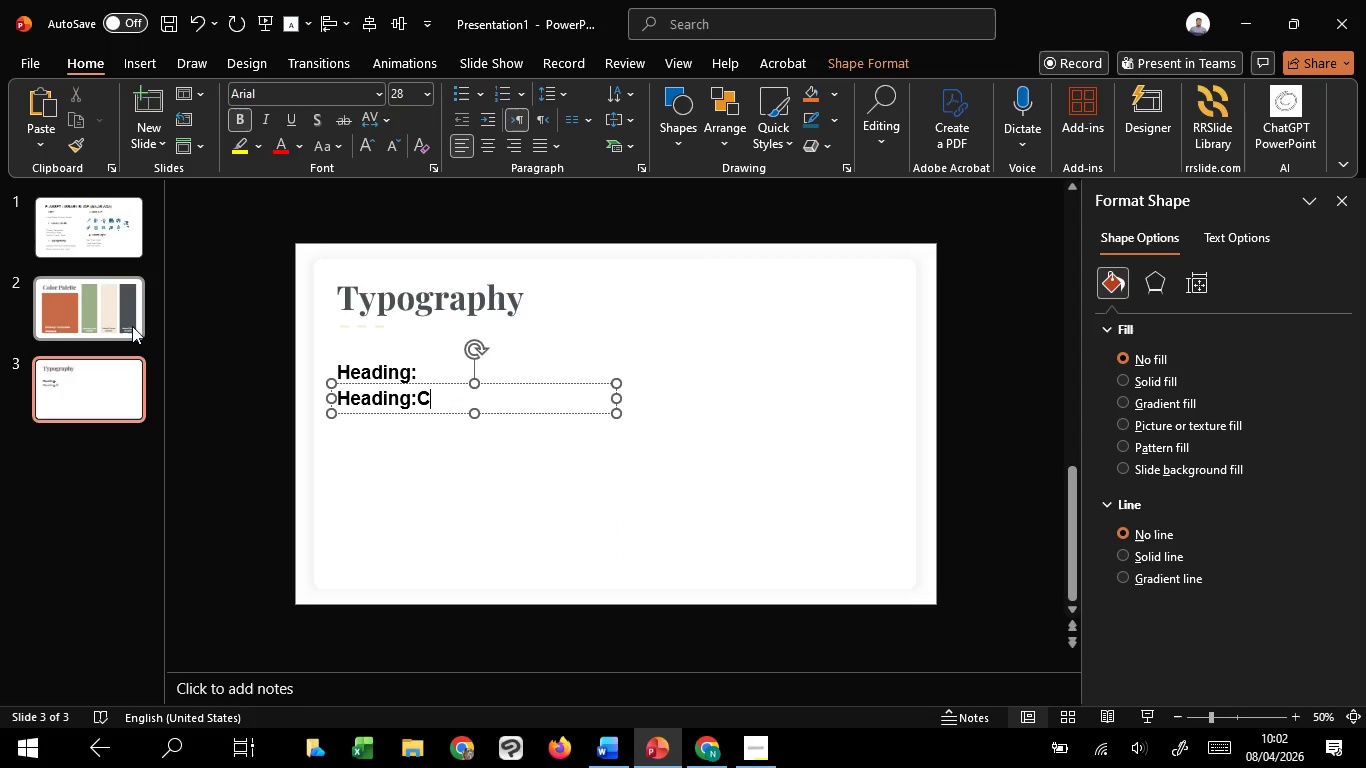 
left_click([132, 326])
 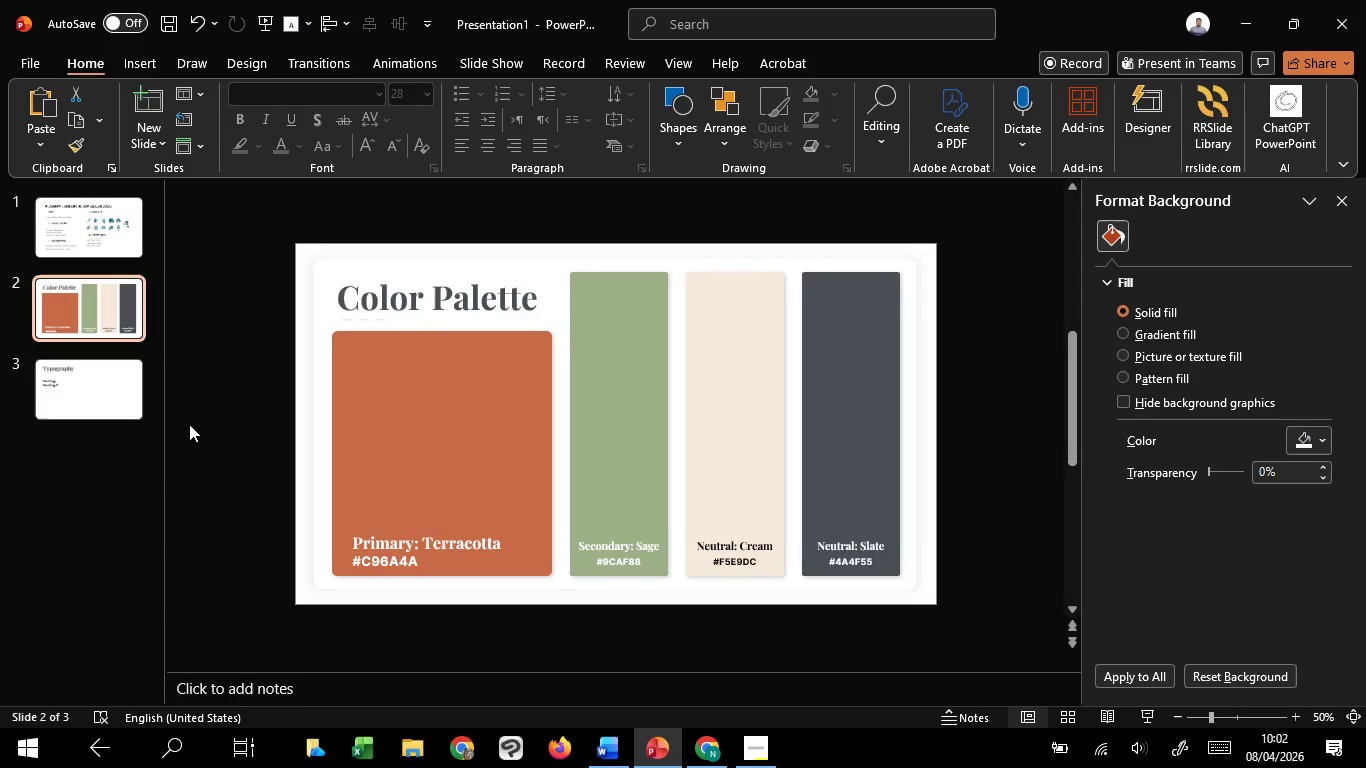 
left_click([62, 205])
 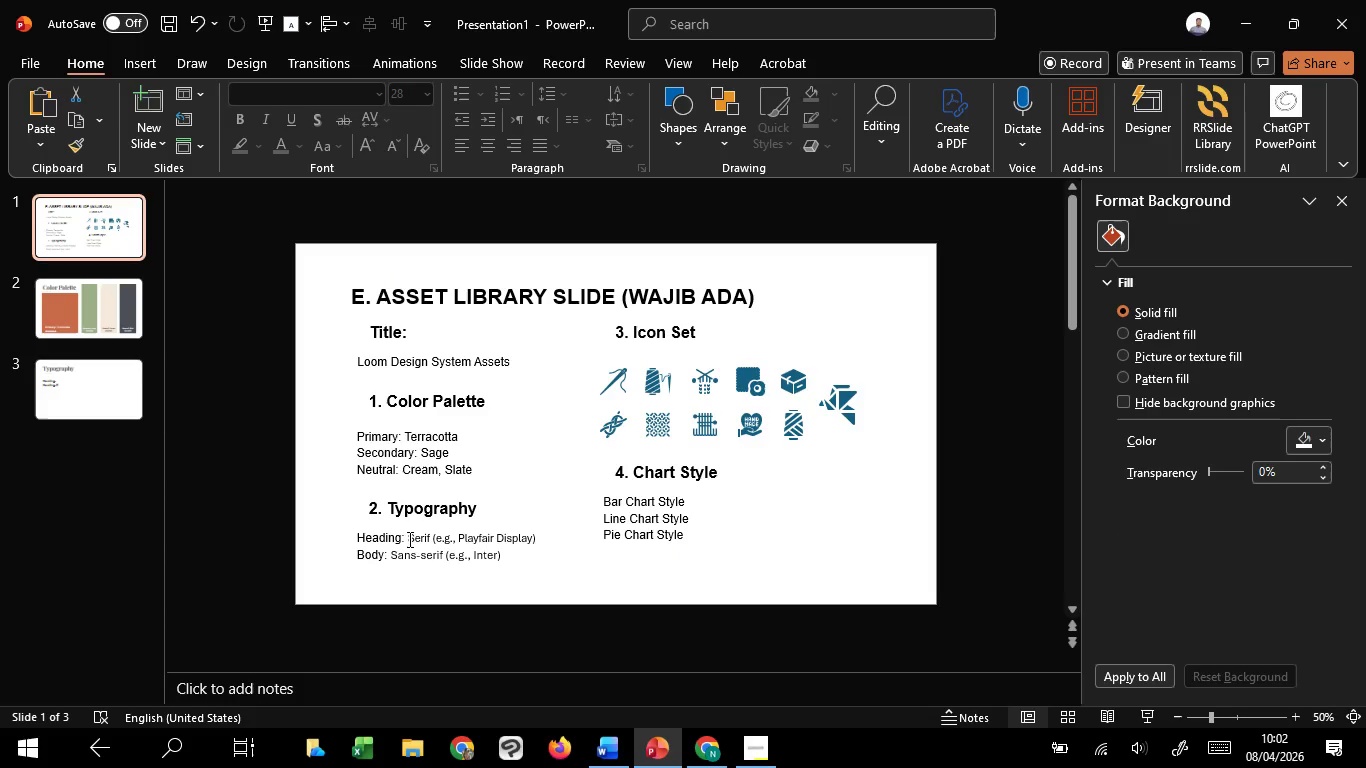 
left_click_drag(start_coordinate=[410, 539], to_coordinate=[554, 538])
 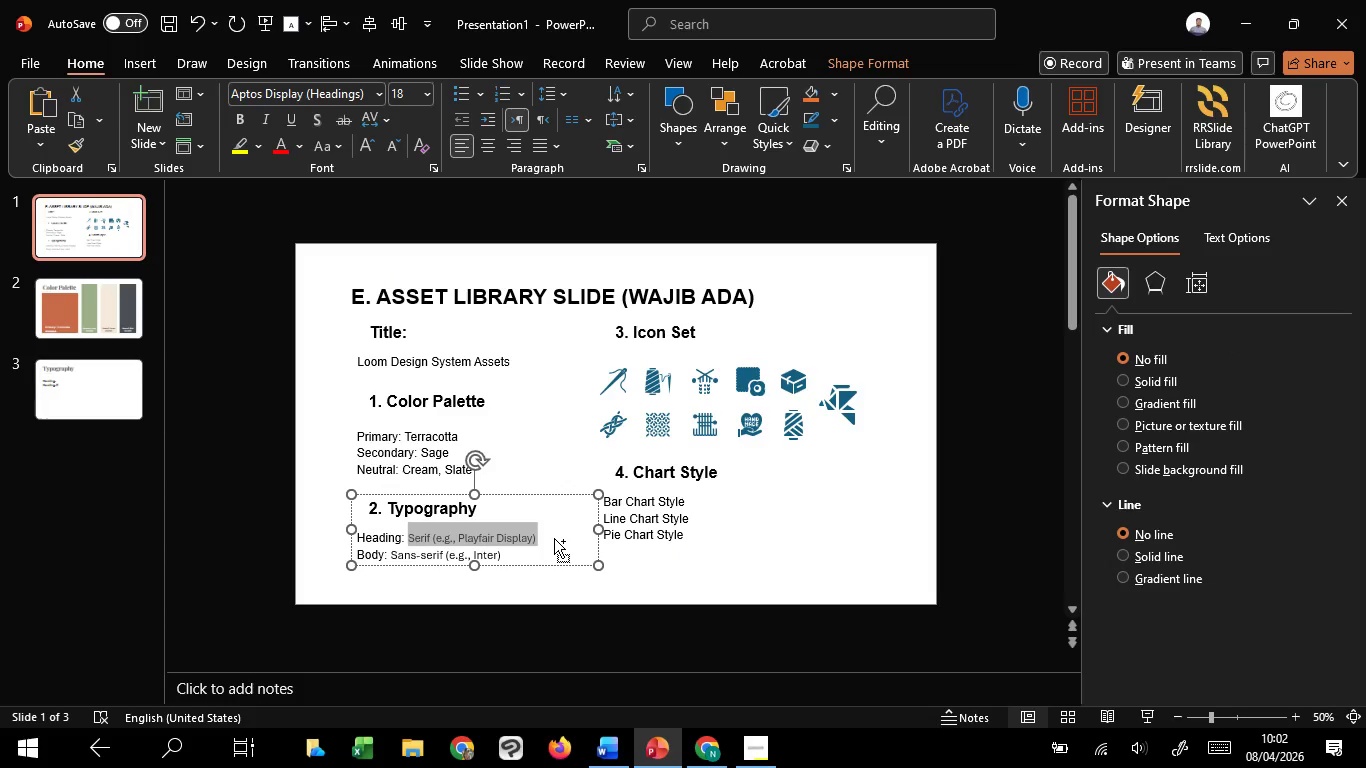 
hold_key(key=ControlLeft, duration=1.51)
 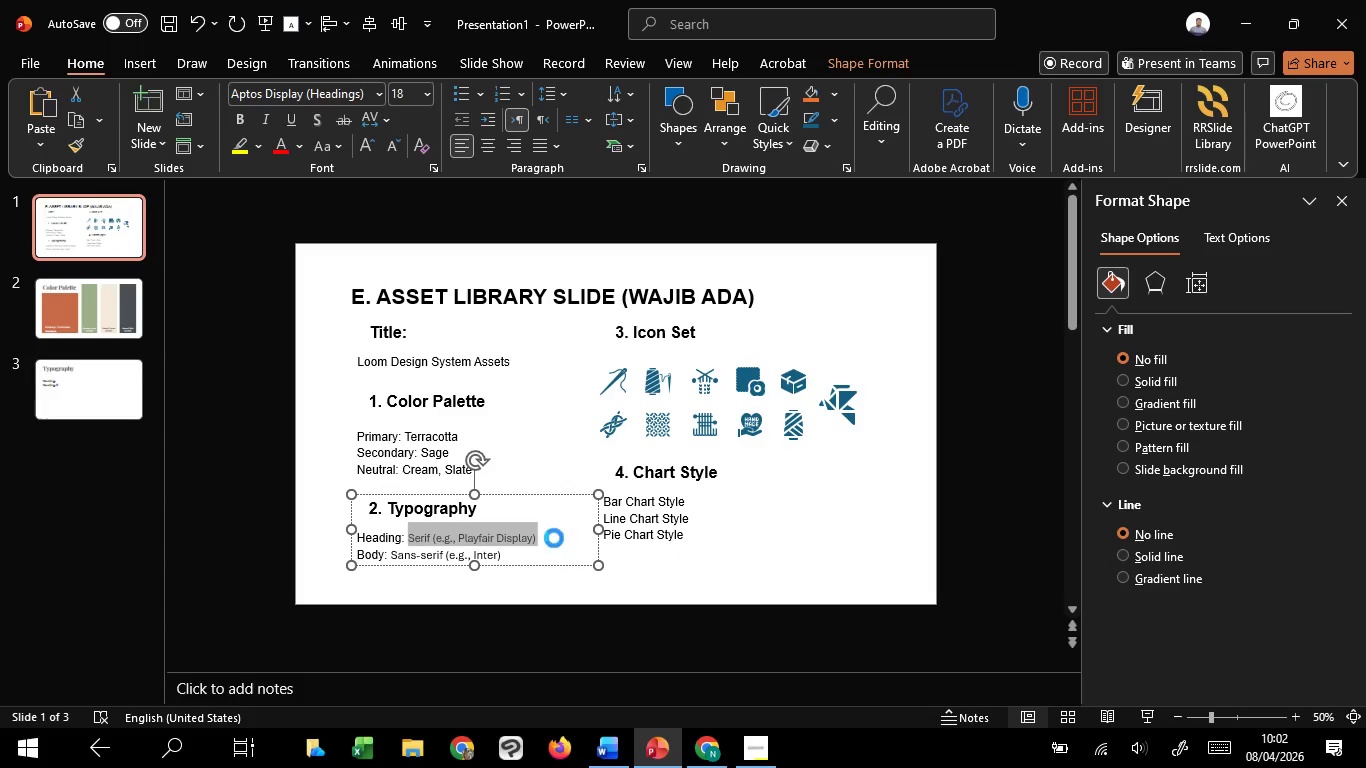 
key(Control+C)
 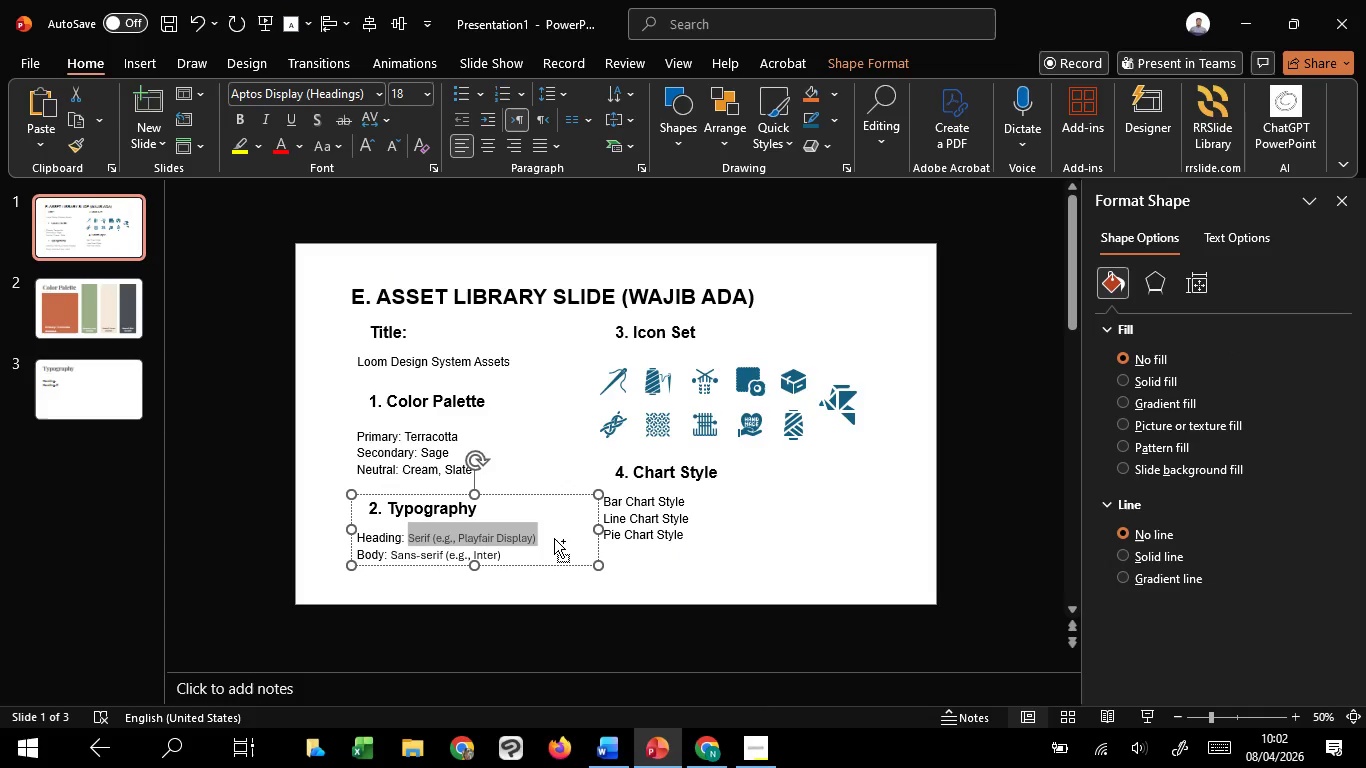 
key(Control+C)
 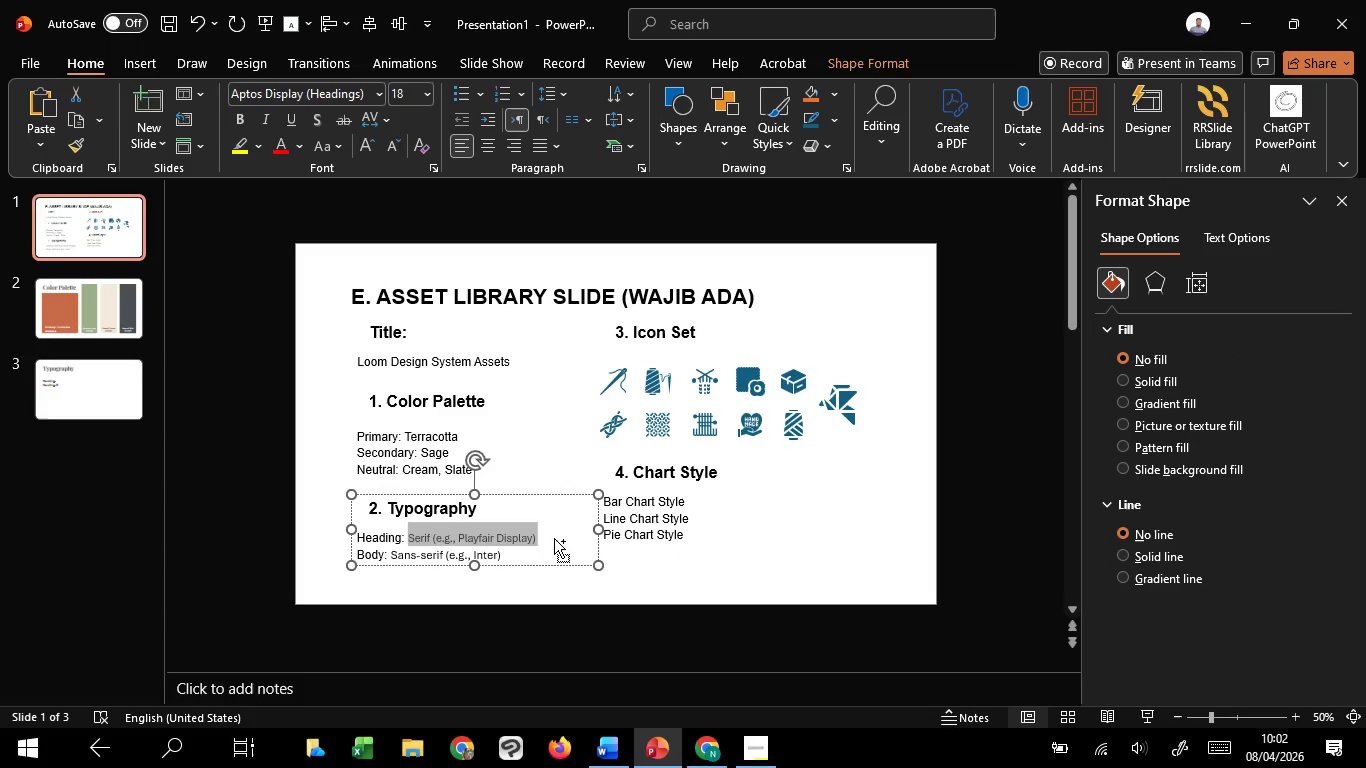 
key(Control+C)
 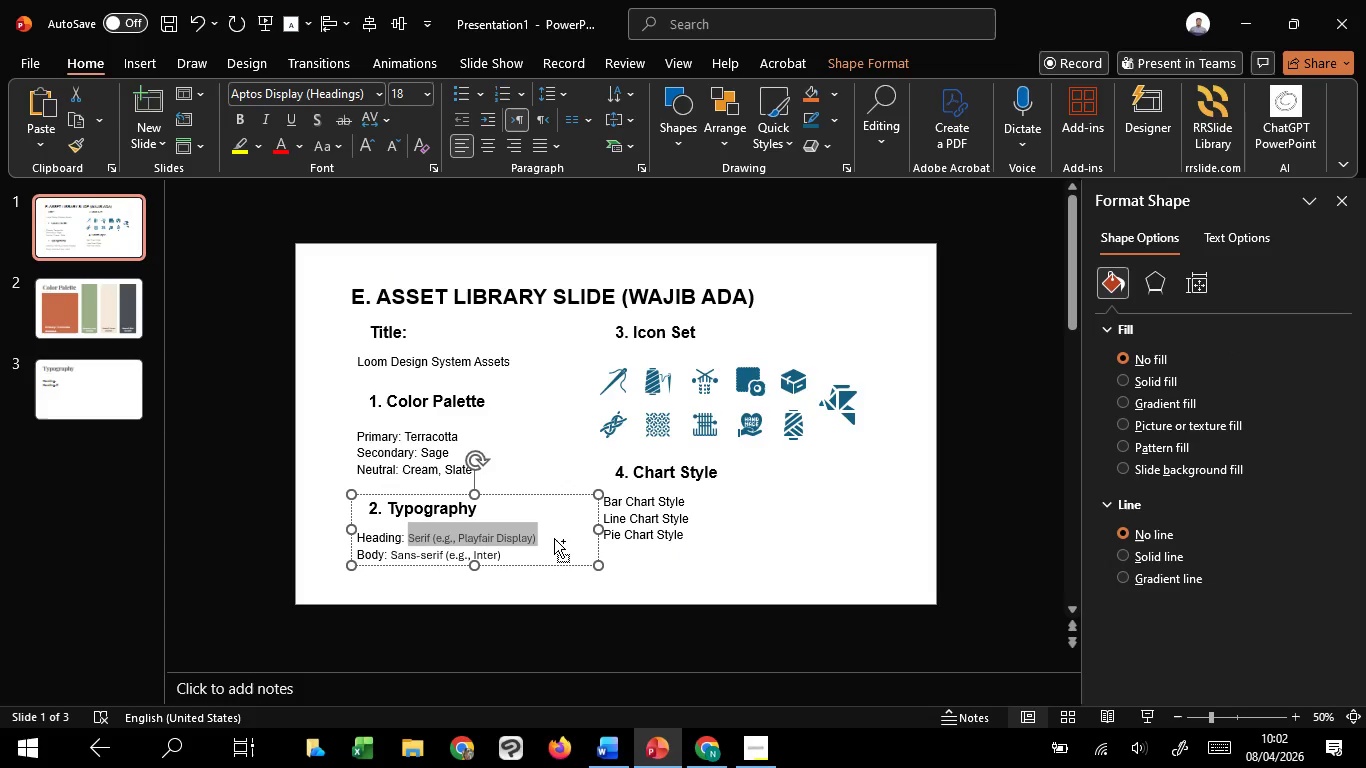 
key(Control+C)
 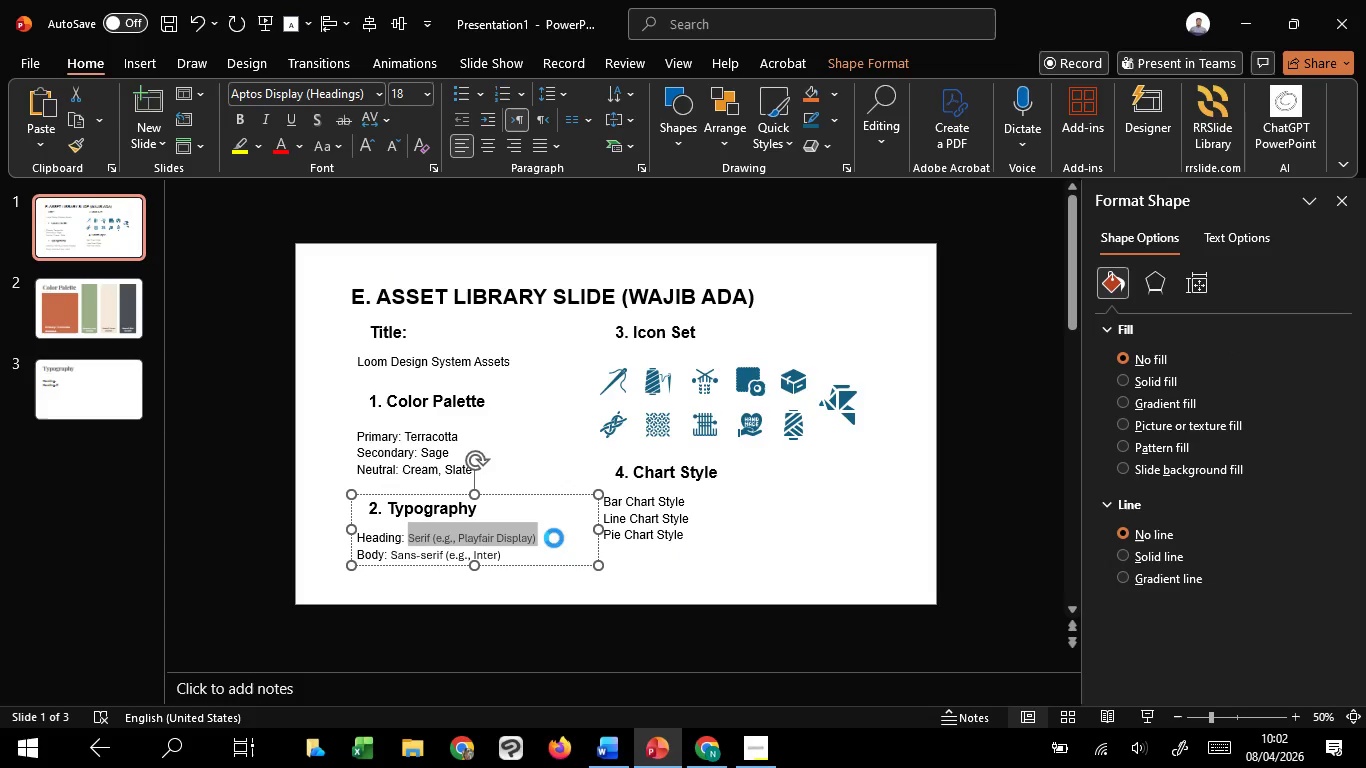 
key(Control+C)
 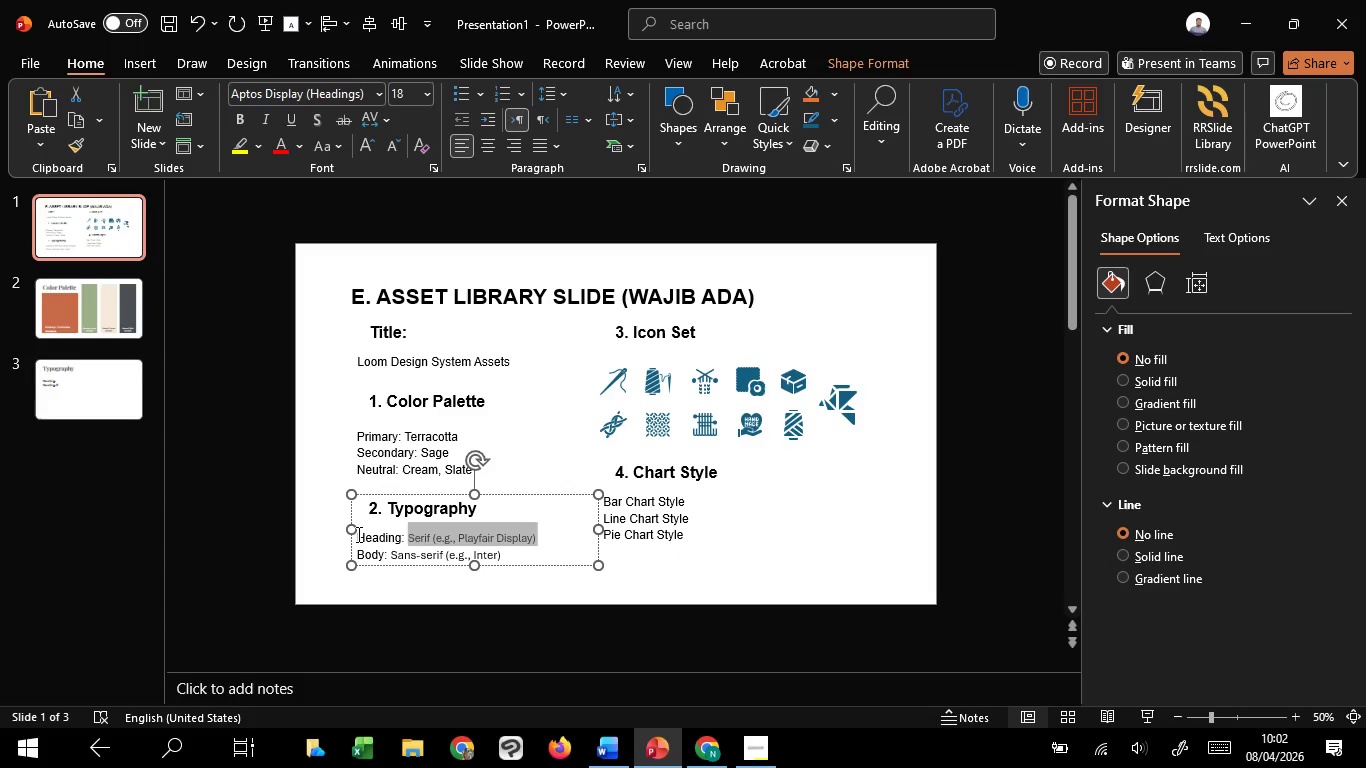 
left_click_drag(start_coordinate=[357, 534], to_coordinate=[533, 536])
 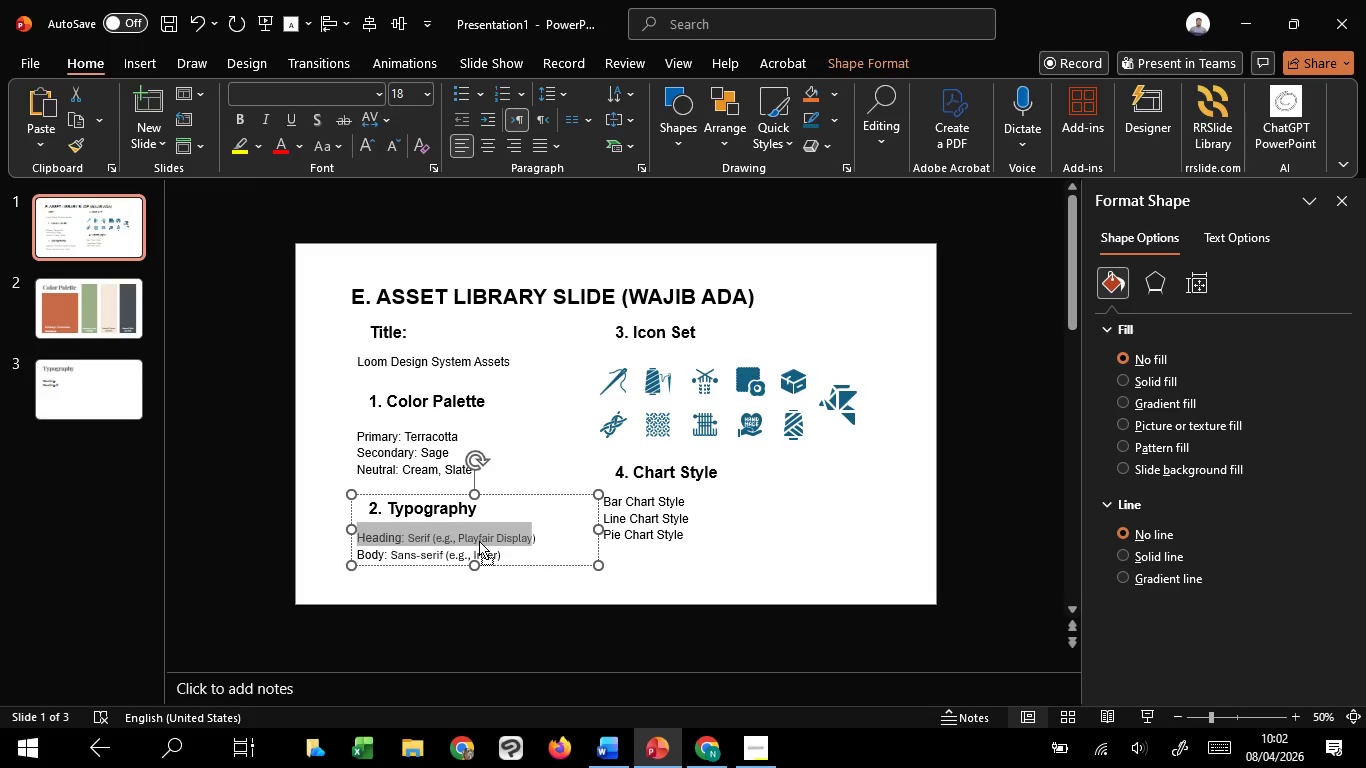 
left_click([479, 541])
 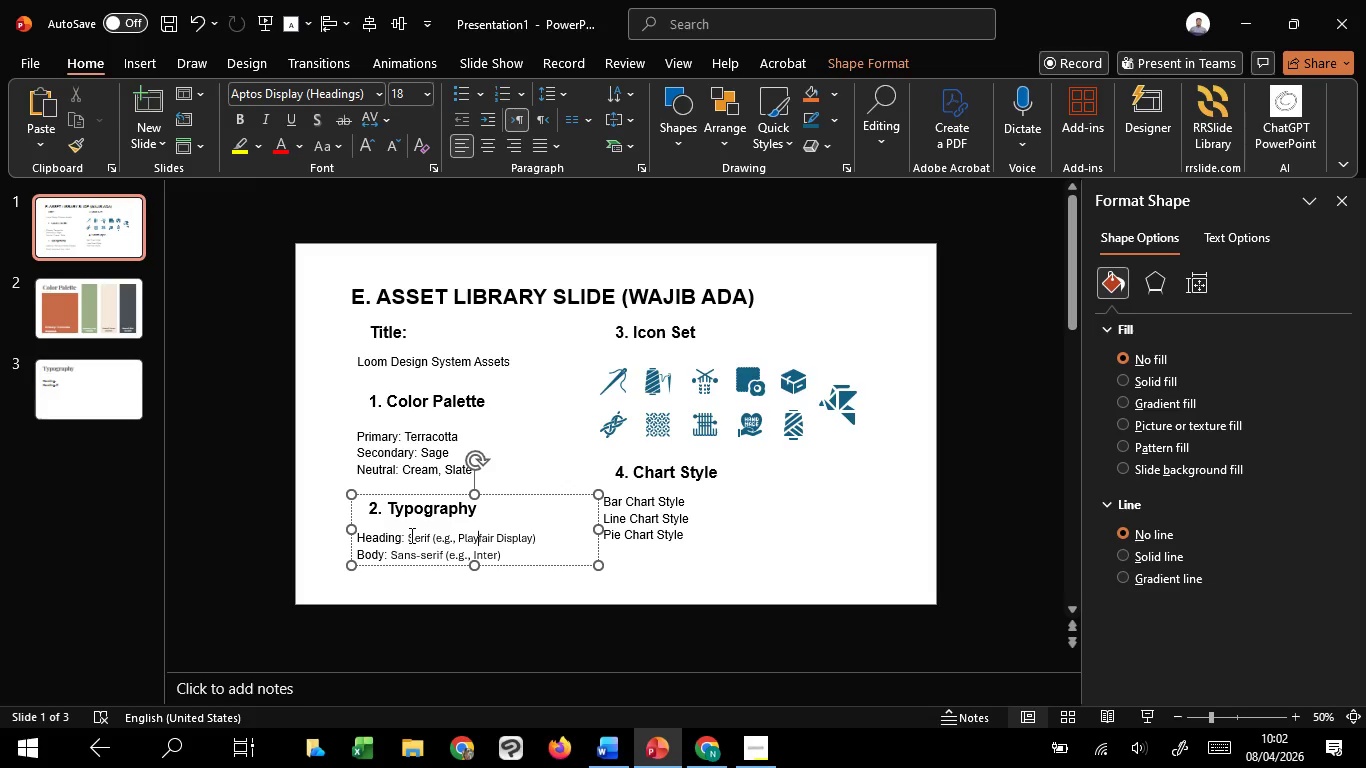 
left_click_drag(start_coordinate=[410, 535], to_coordinate=[549, 539])
 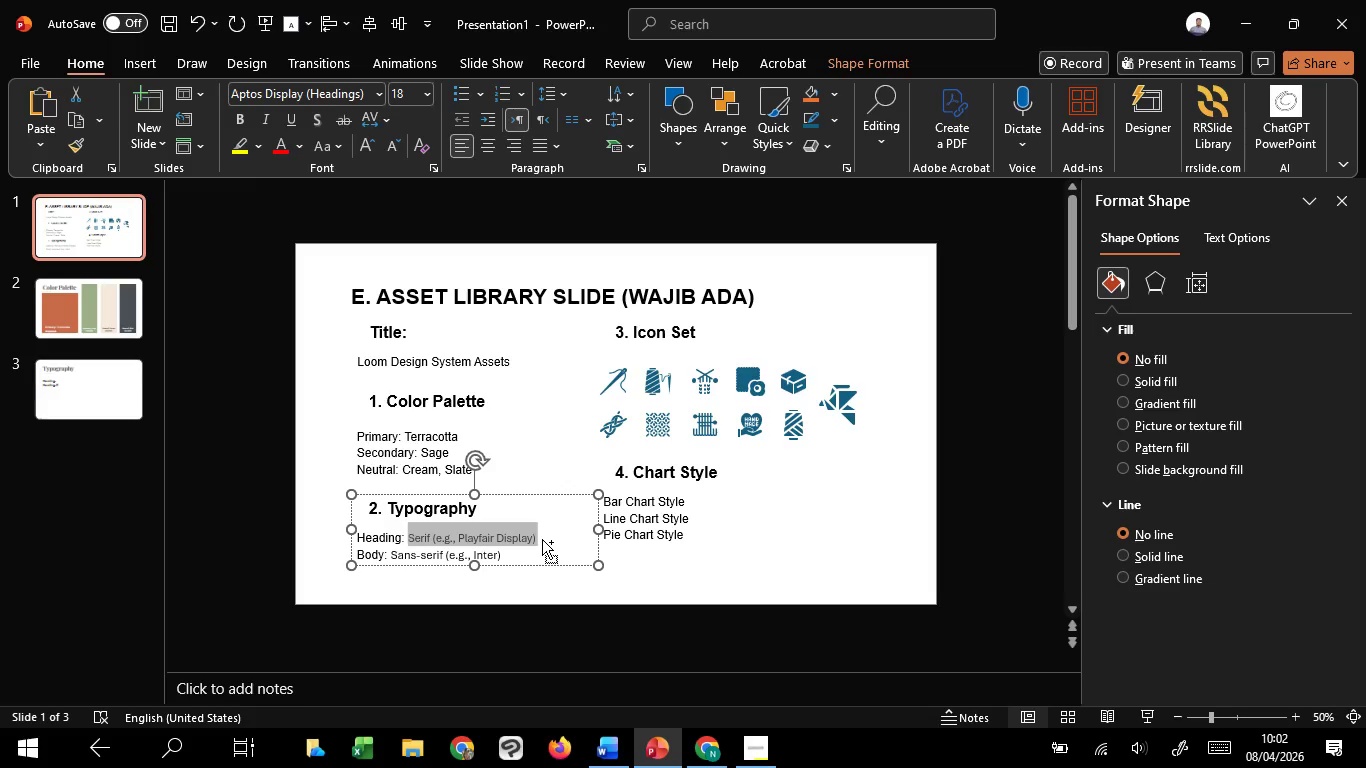 
key(Control+C)
 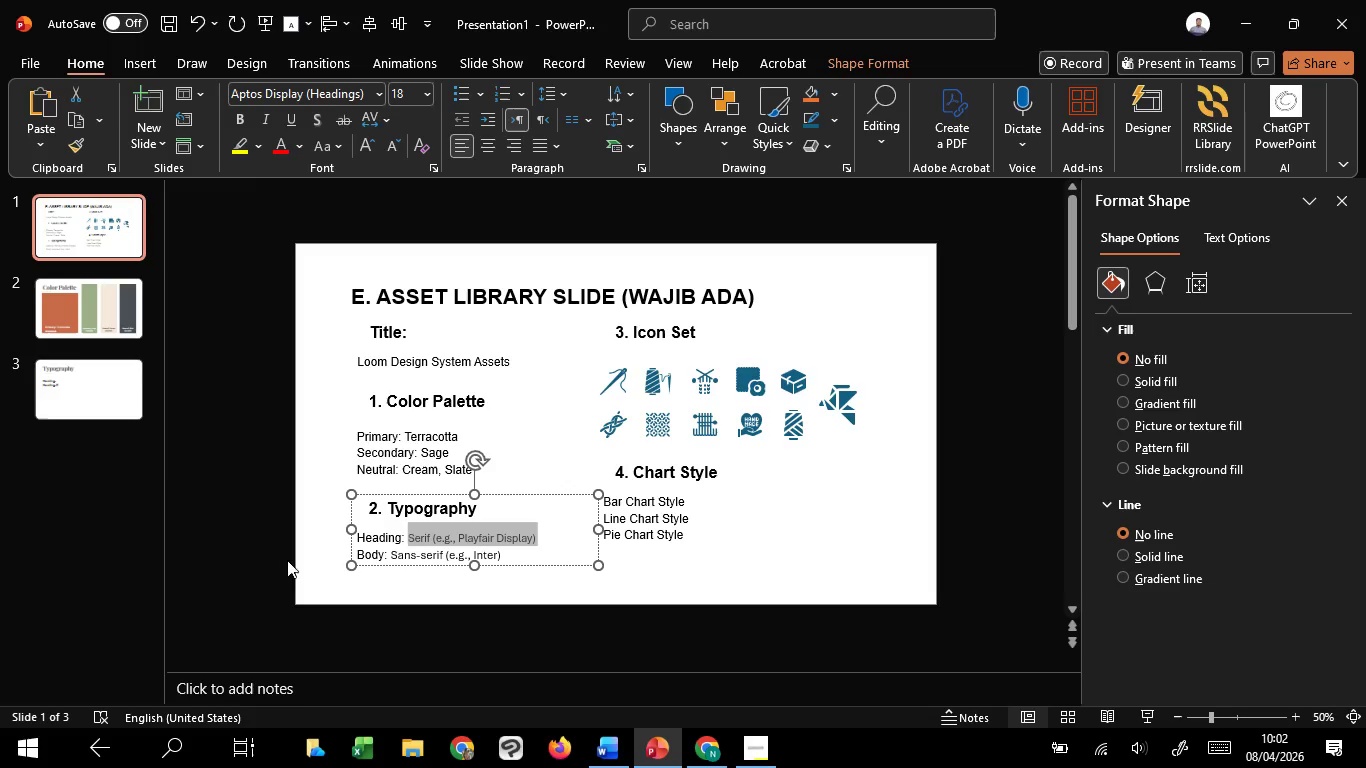 
key(Control+C)
 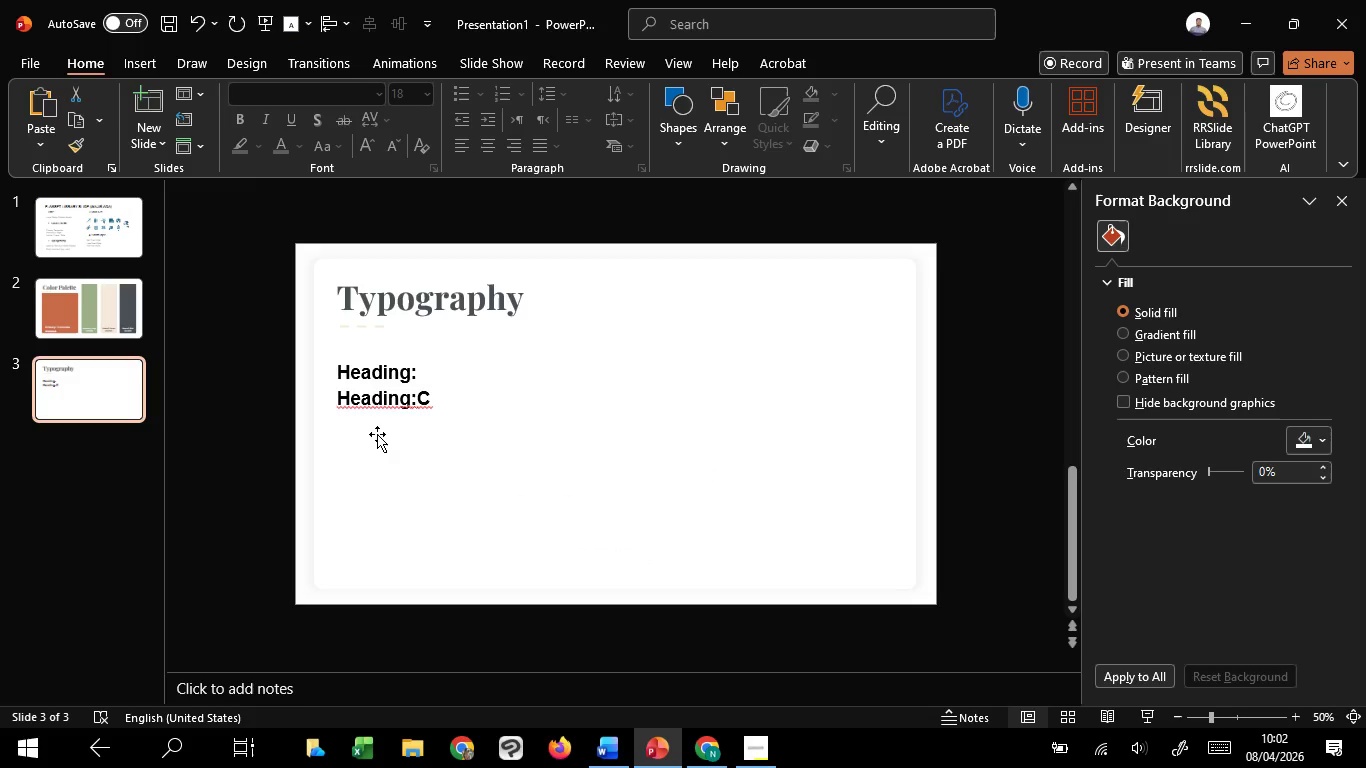 
left_click([377, 399])
 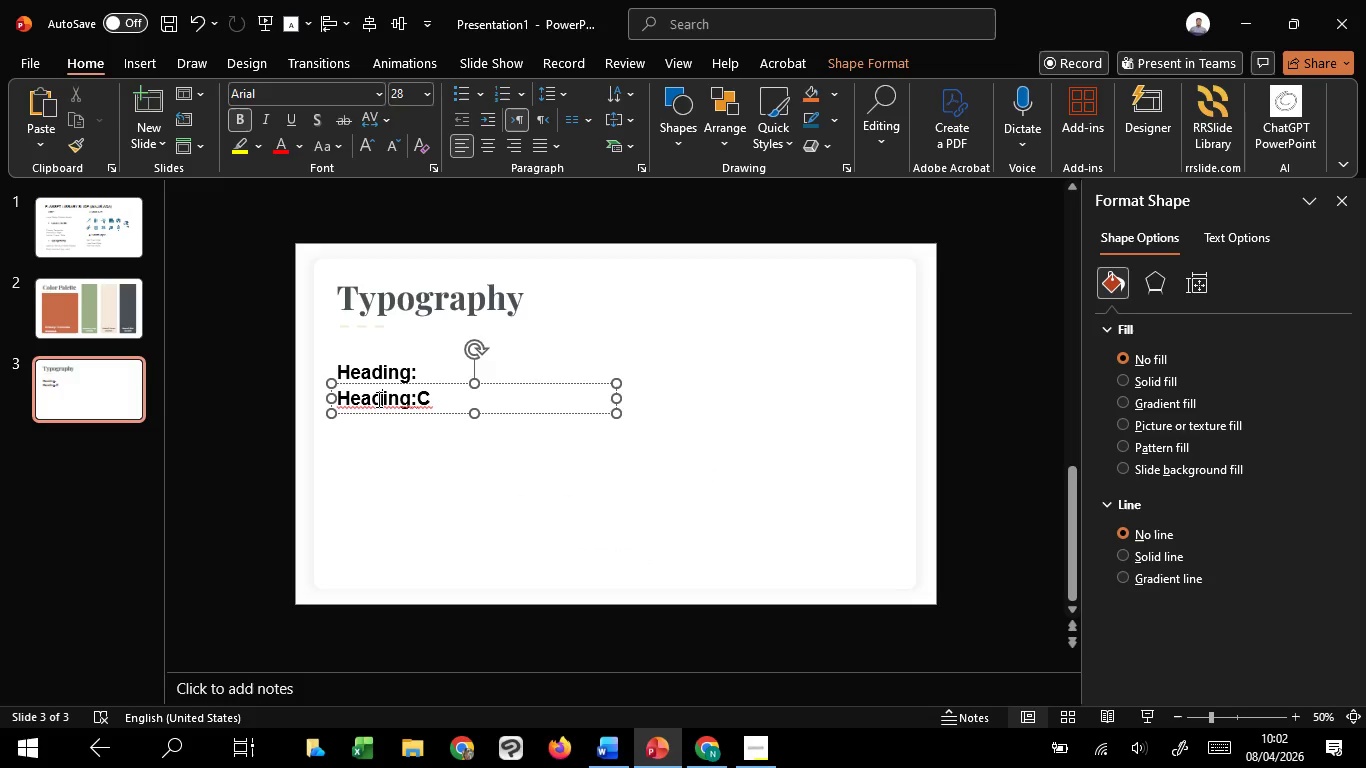 
key(Control+A)
 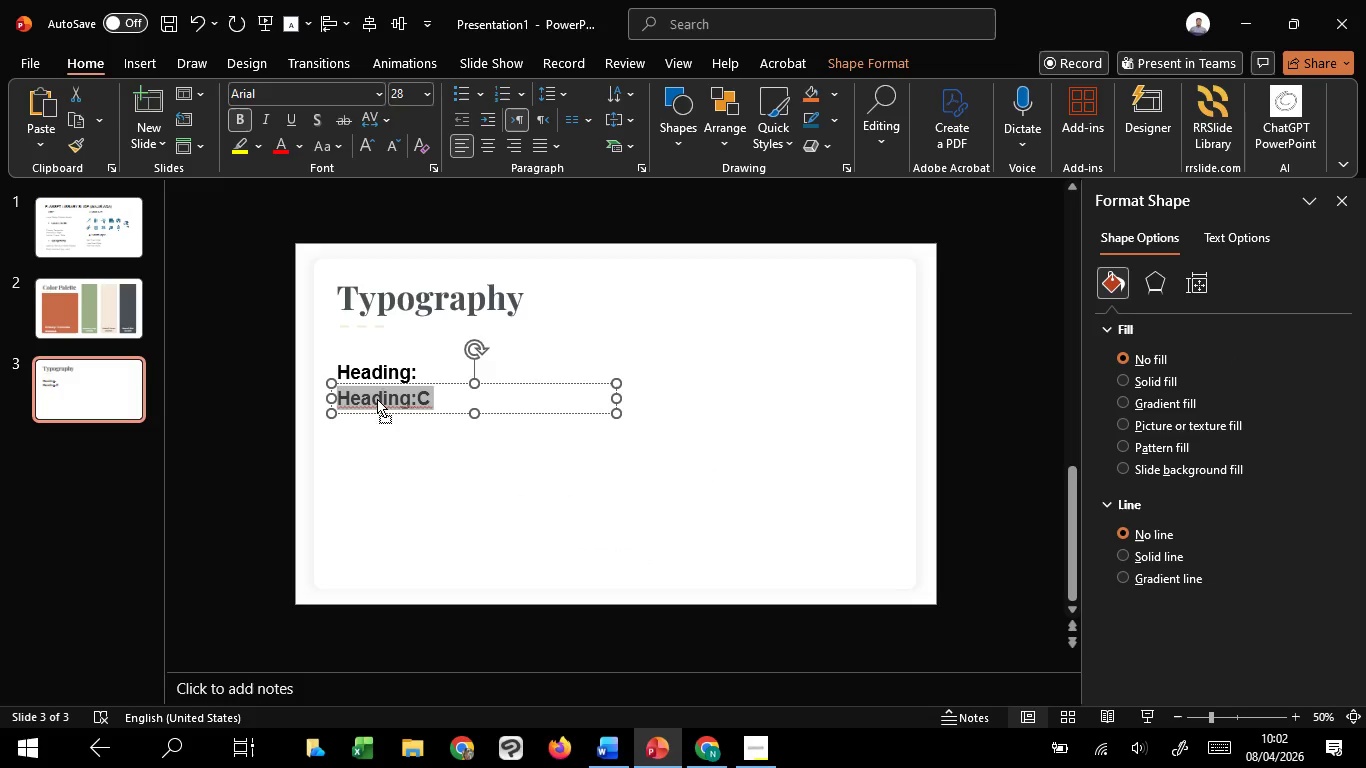 
right_click([377, 399])
 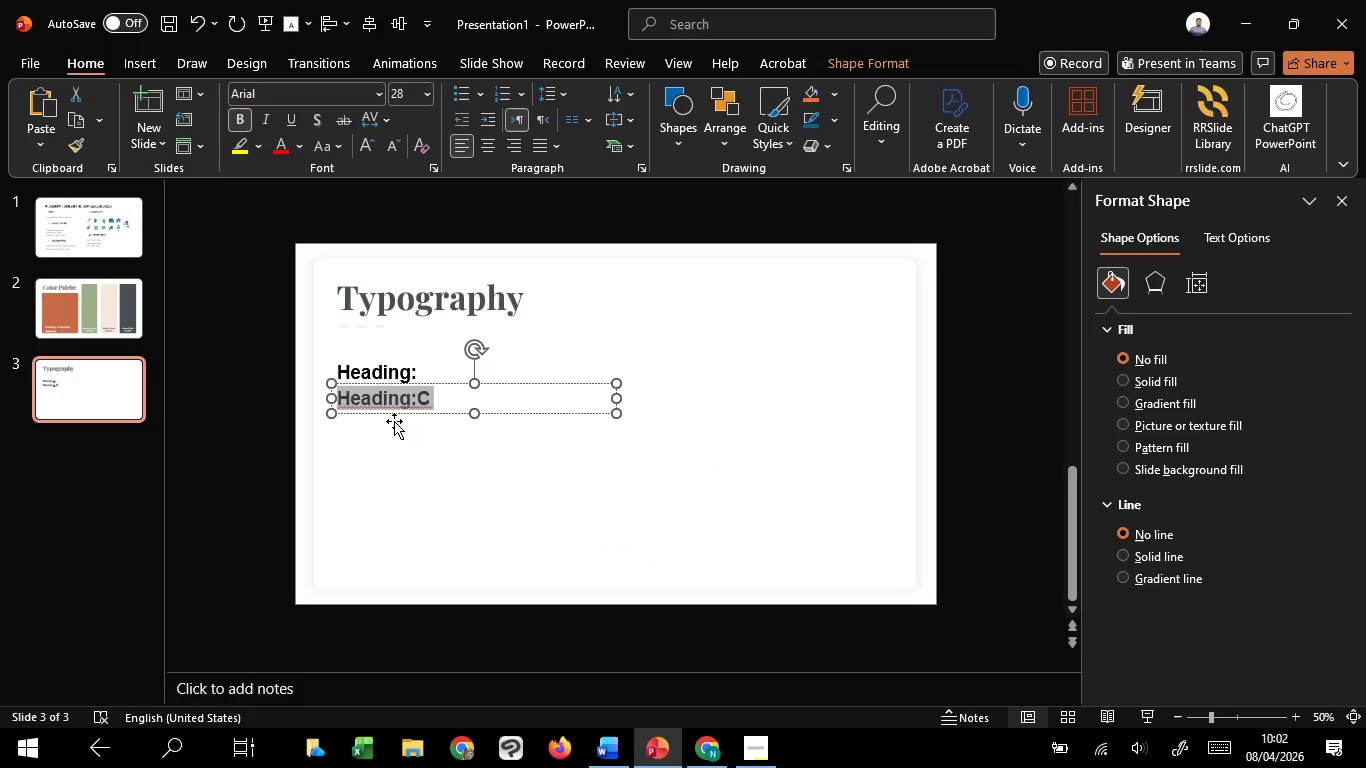 
right_click([393, 399])
 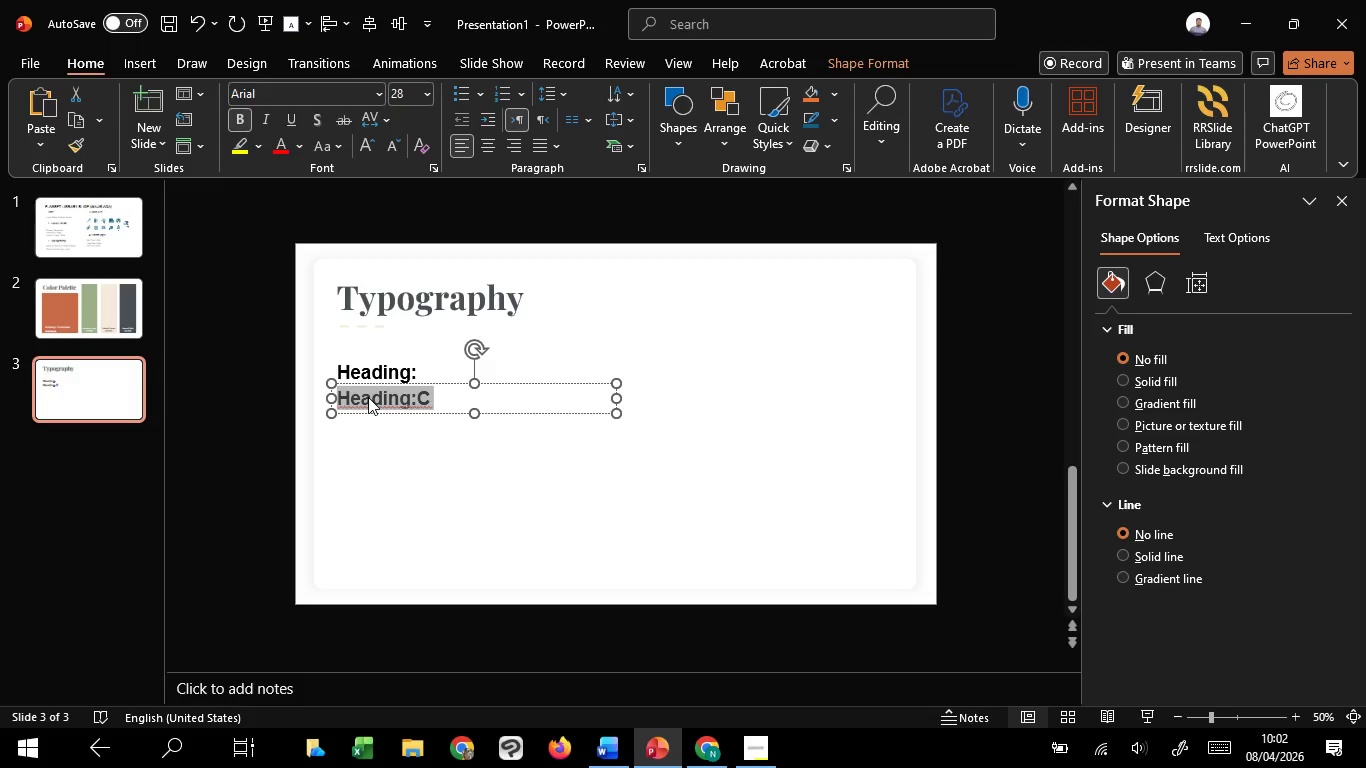 
right_click([368, 397])
 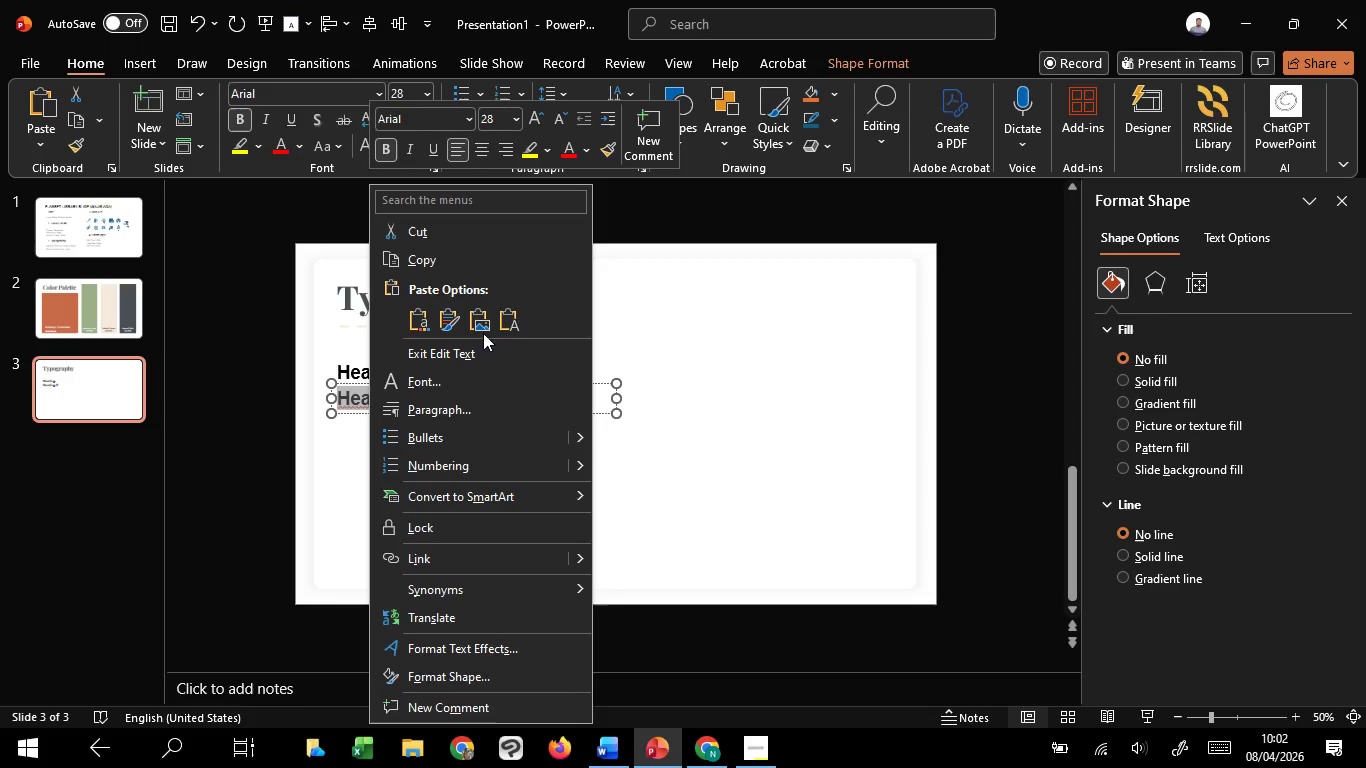 
left_click([515, 322])
 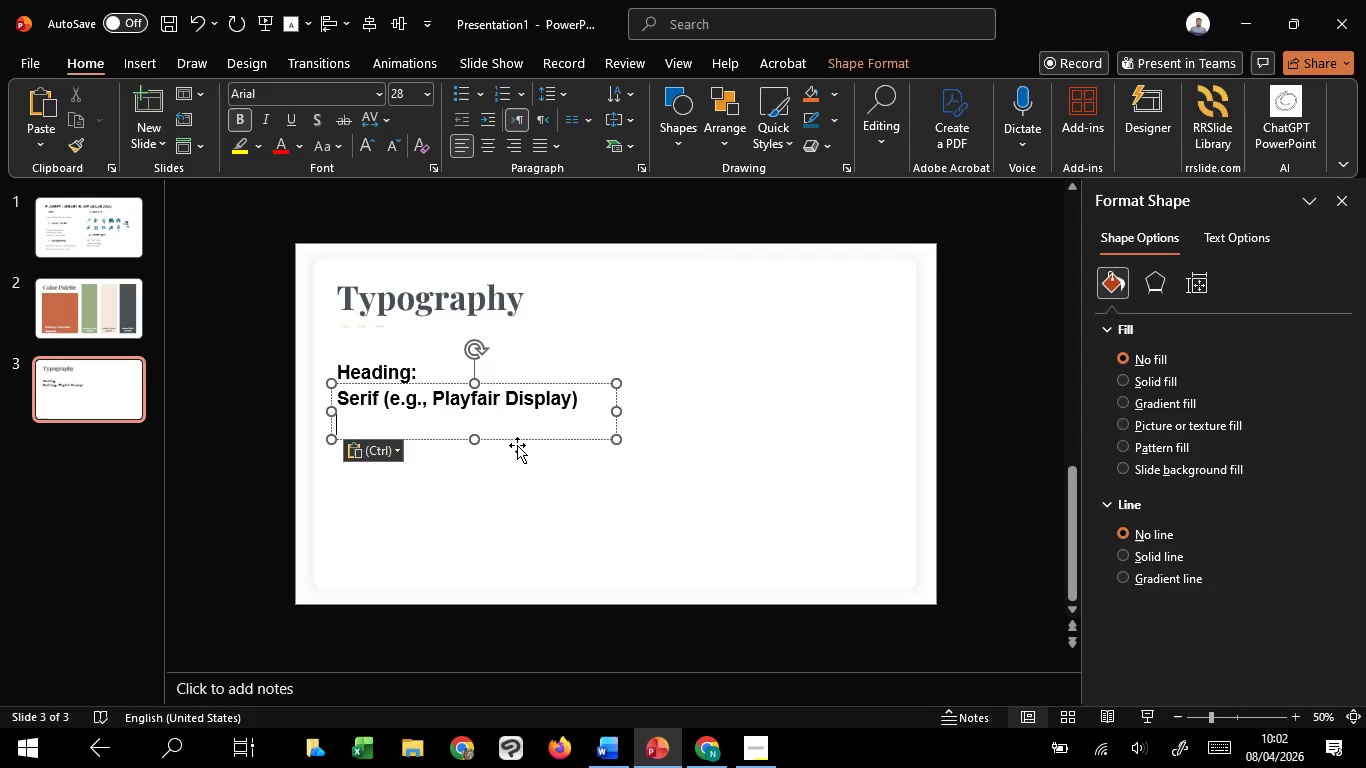 
key(Backspace)
 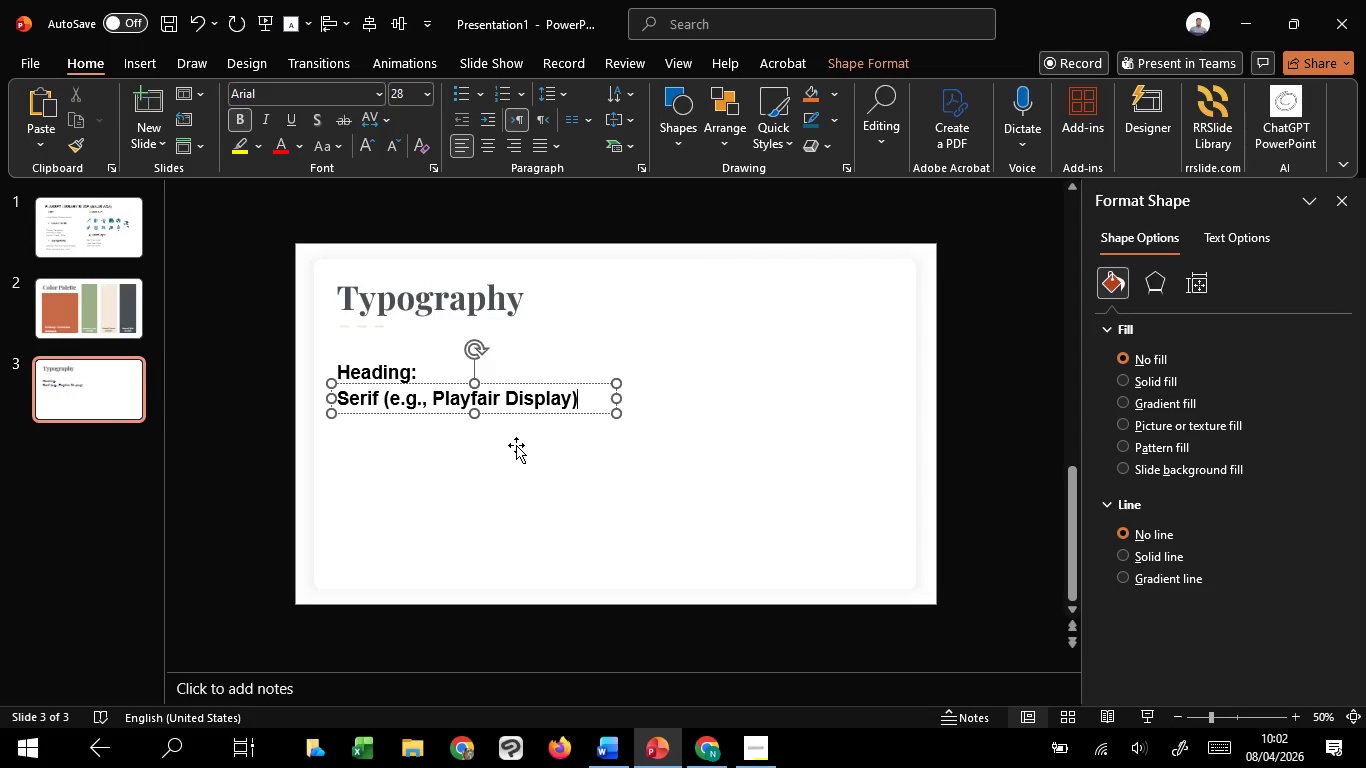 
key(Control+ControlLeft)
 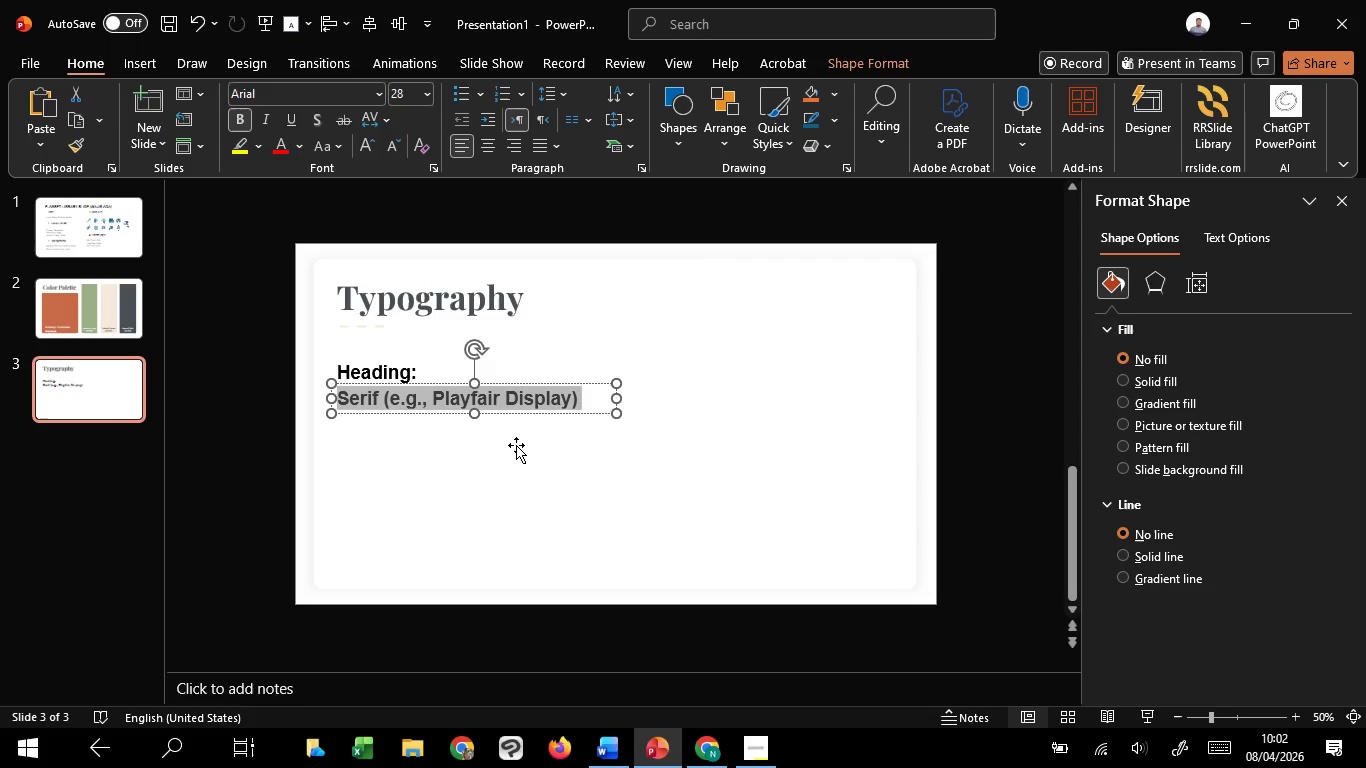 
key(Control+A)
 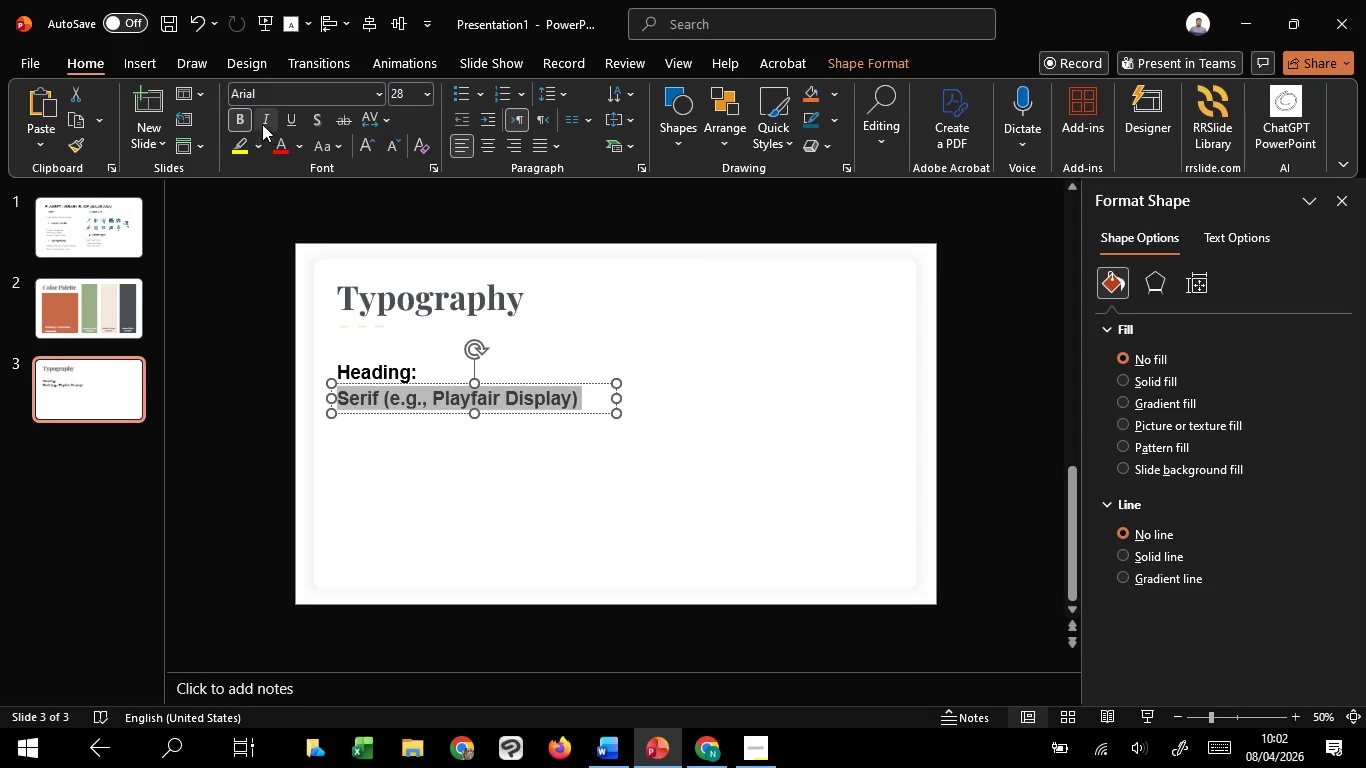 
left_click([247, 117])
 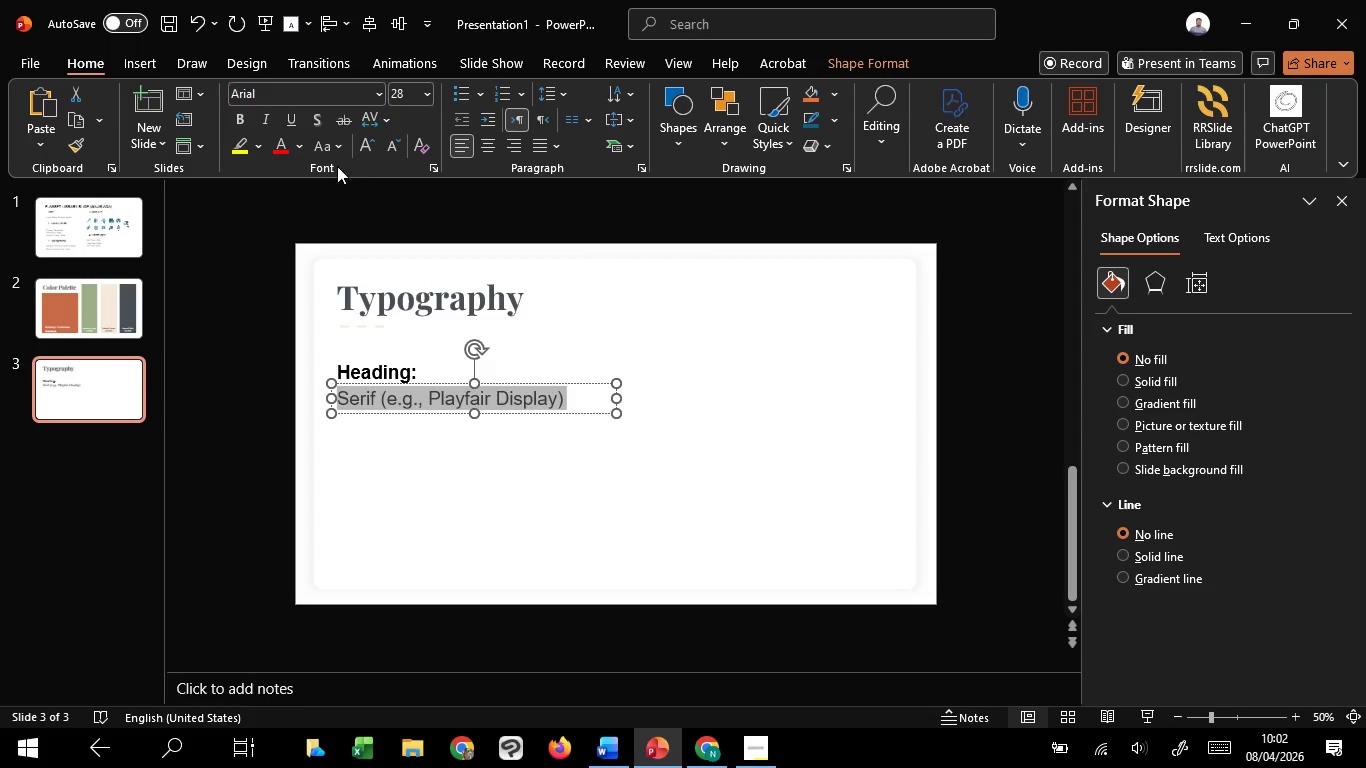 
left_click([386, 150])
 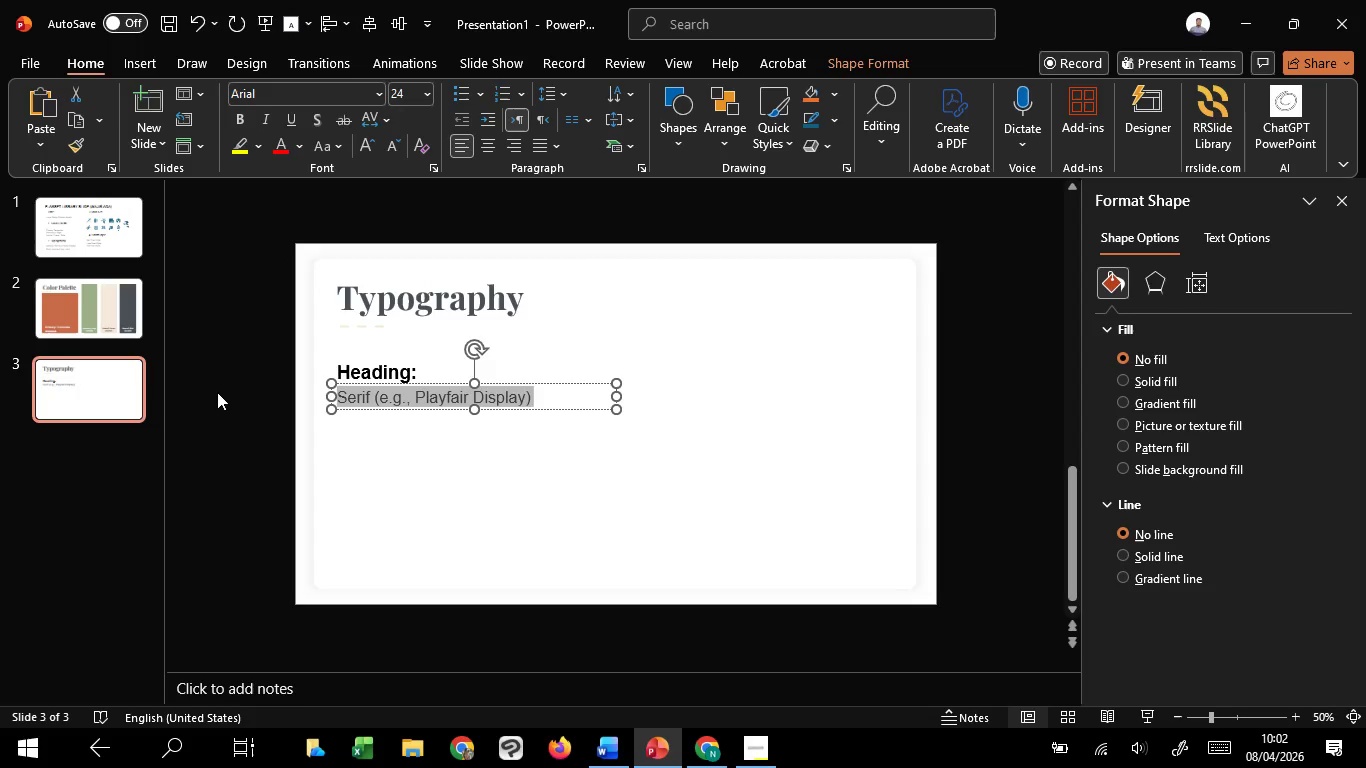 
left_click([214, 395])
 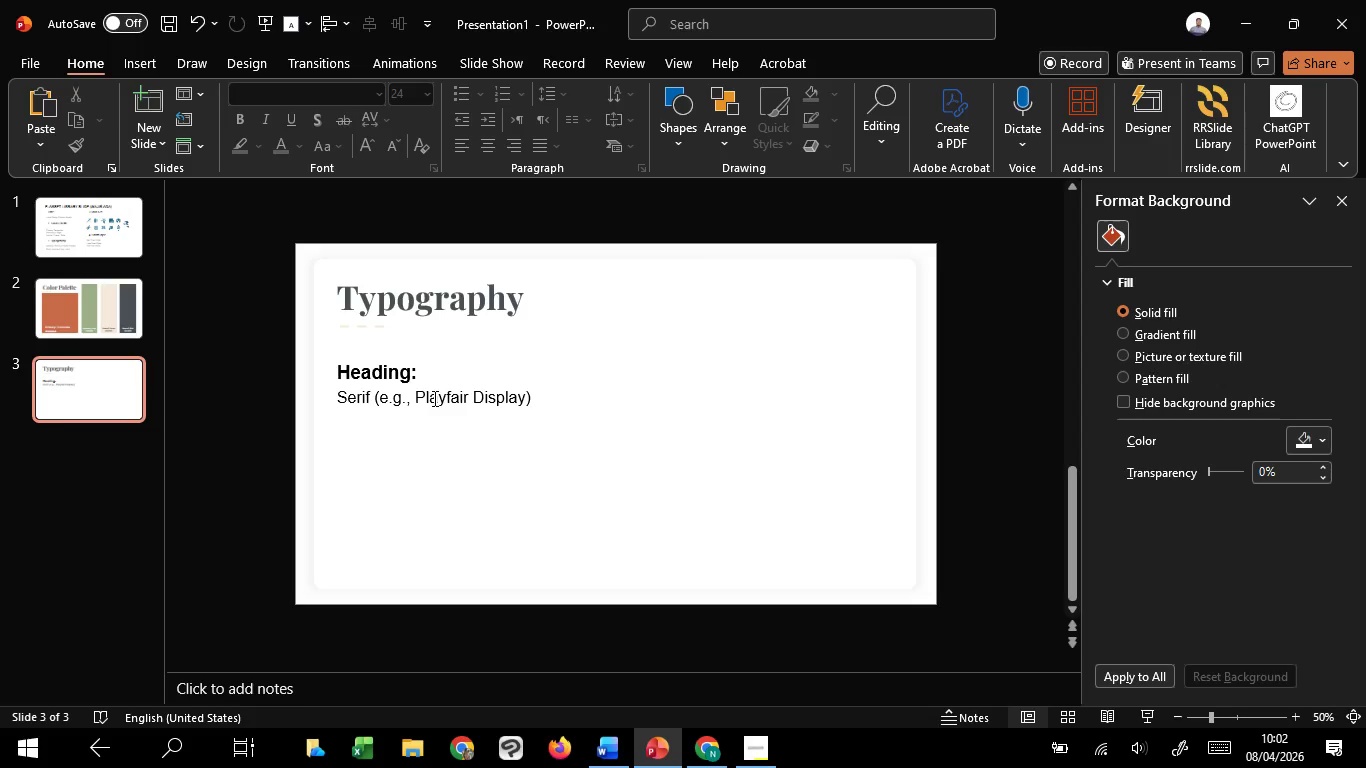 
left_click([433, 398])
 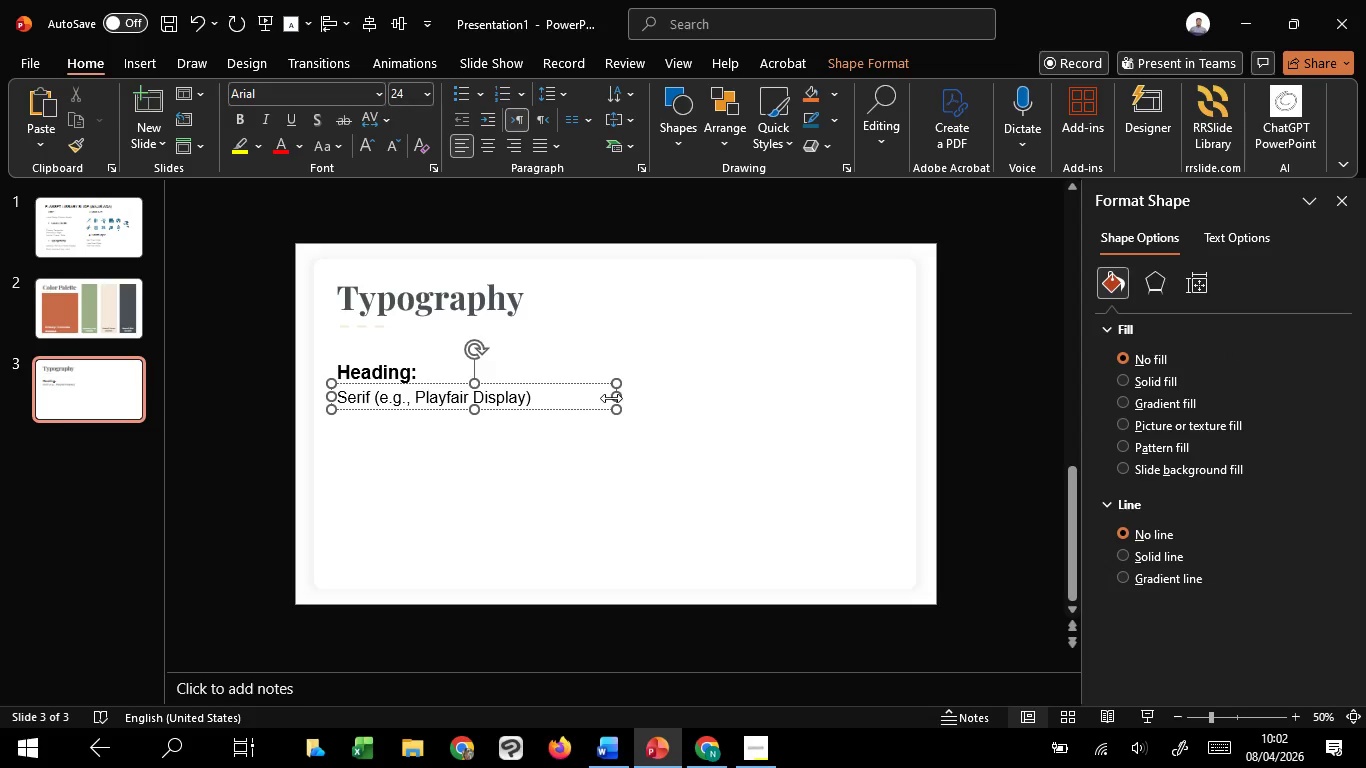 
left_click_drag(start_coordinate=[615, 396], to_coordinate=[556, 394])
 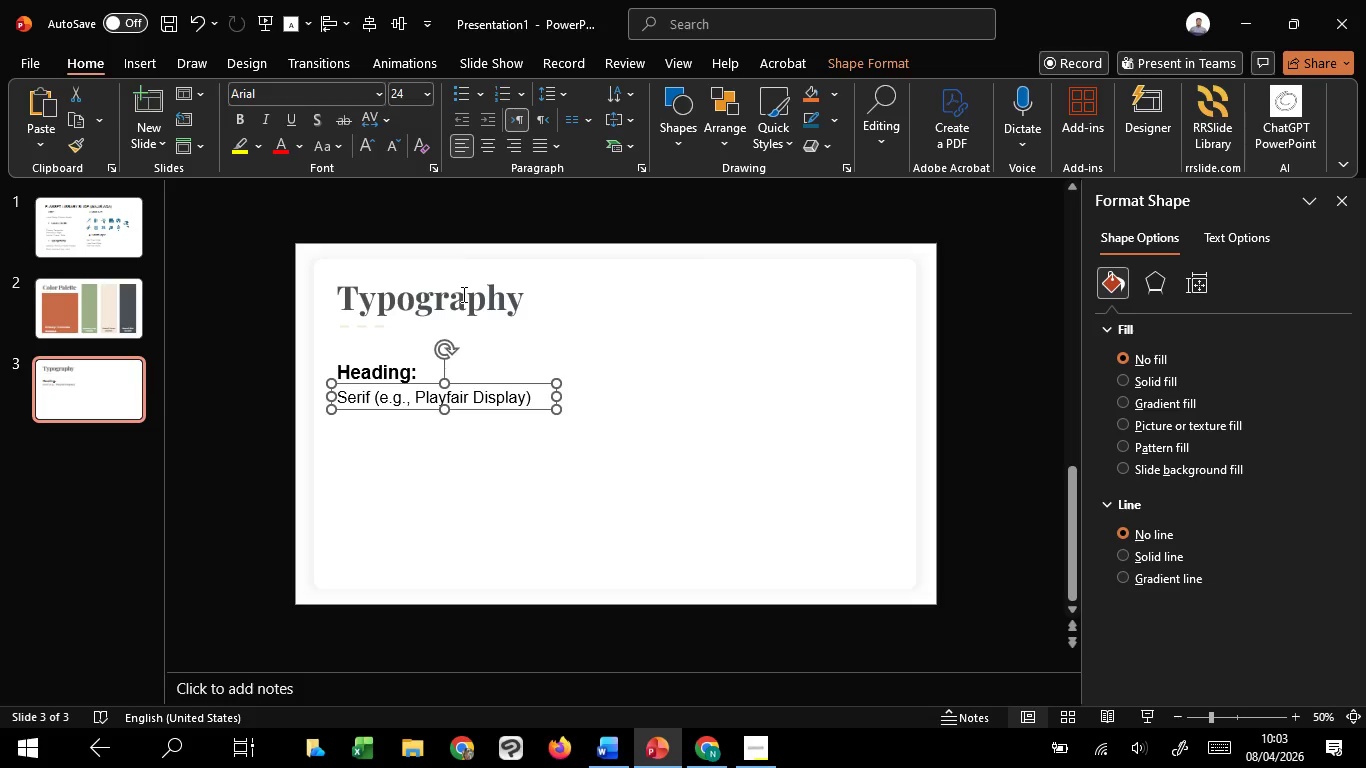 
left_click([462, 294])
 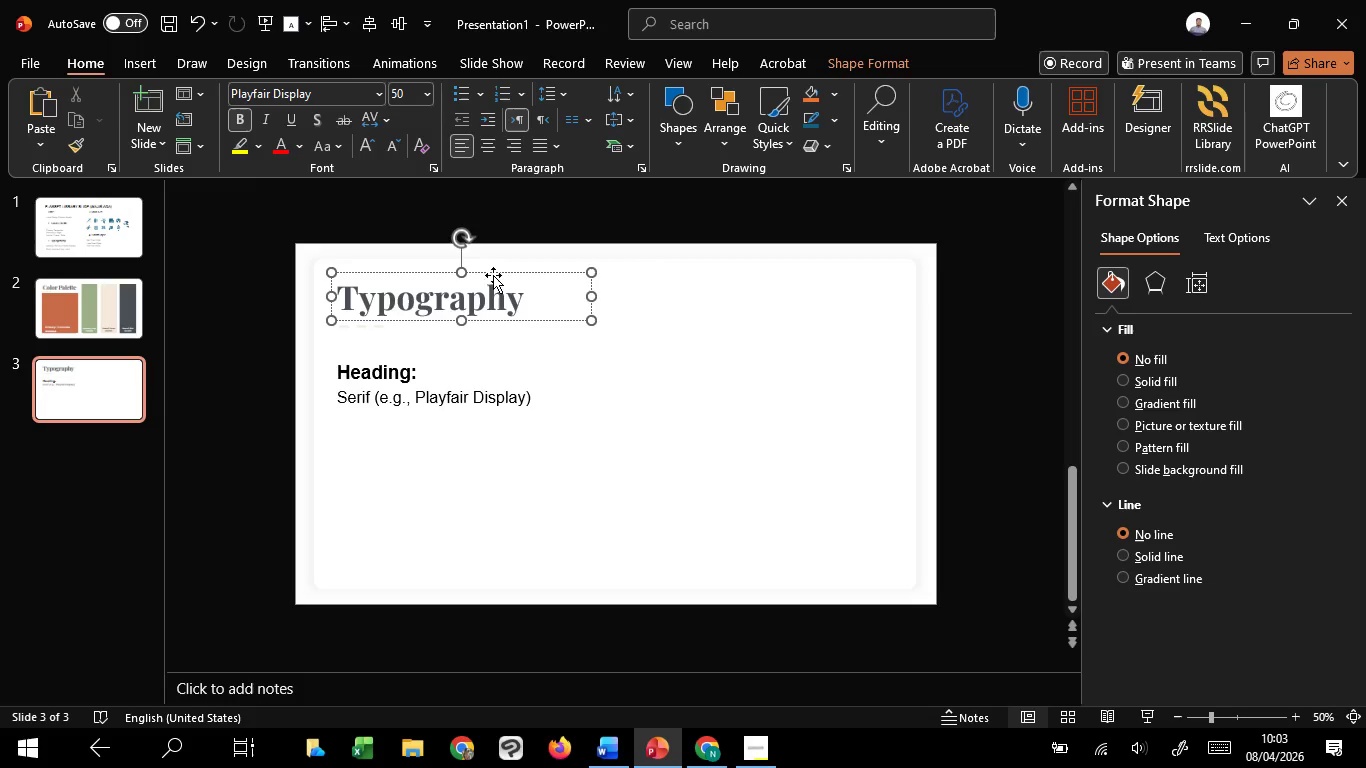 
left_click([501, 272])
 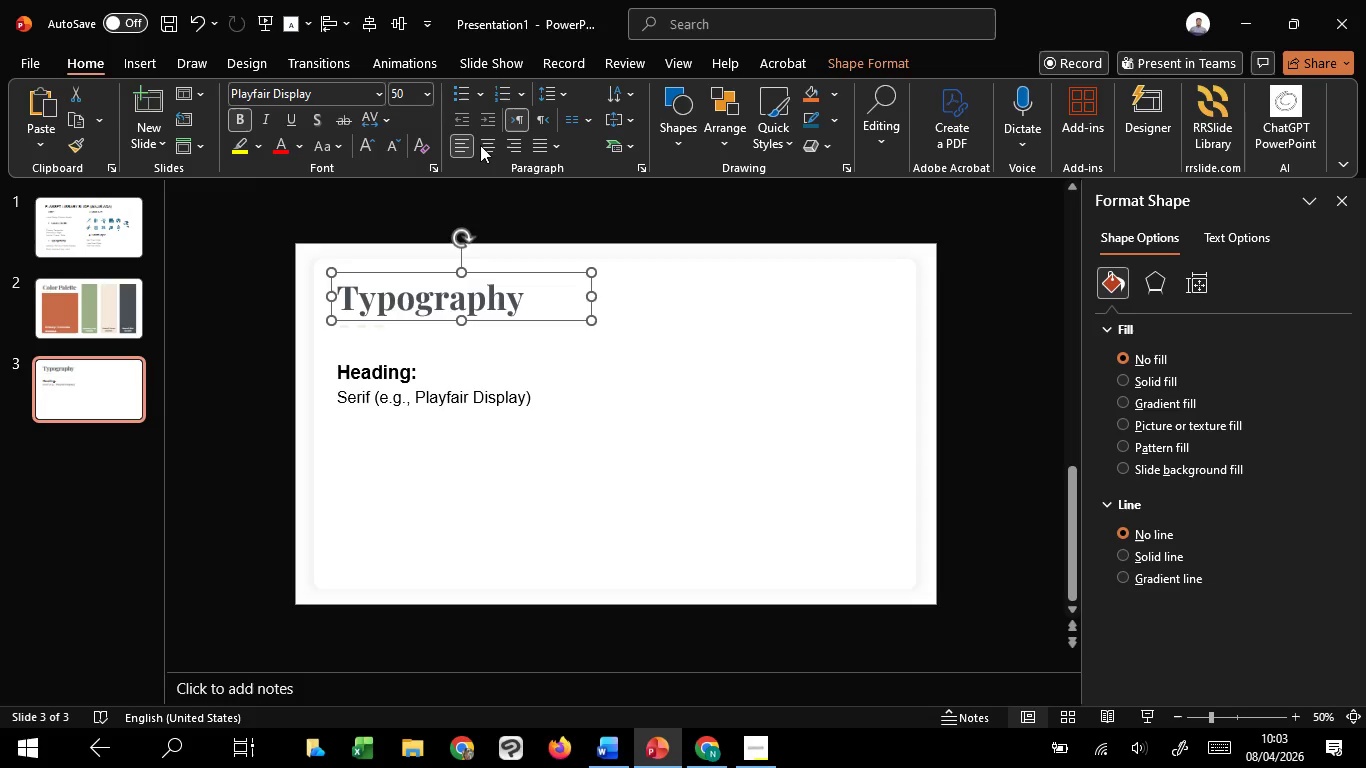 
left_click([485, 143])
 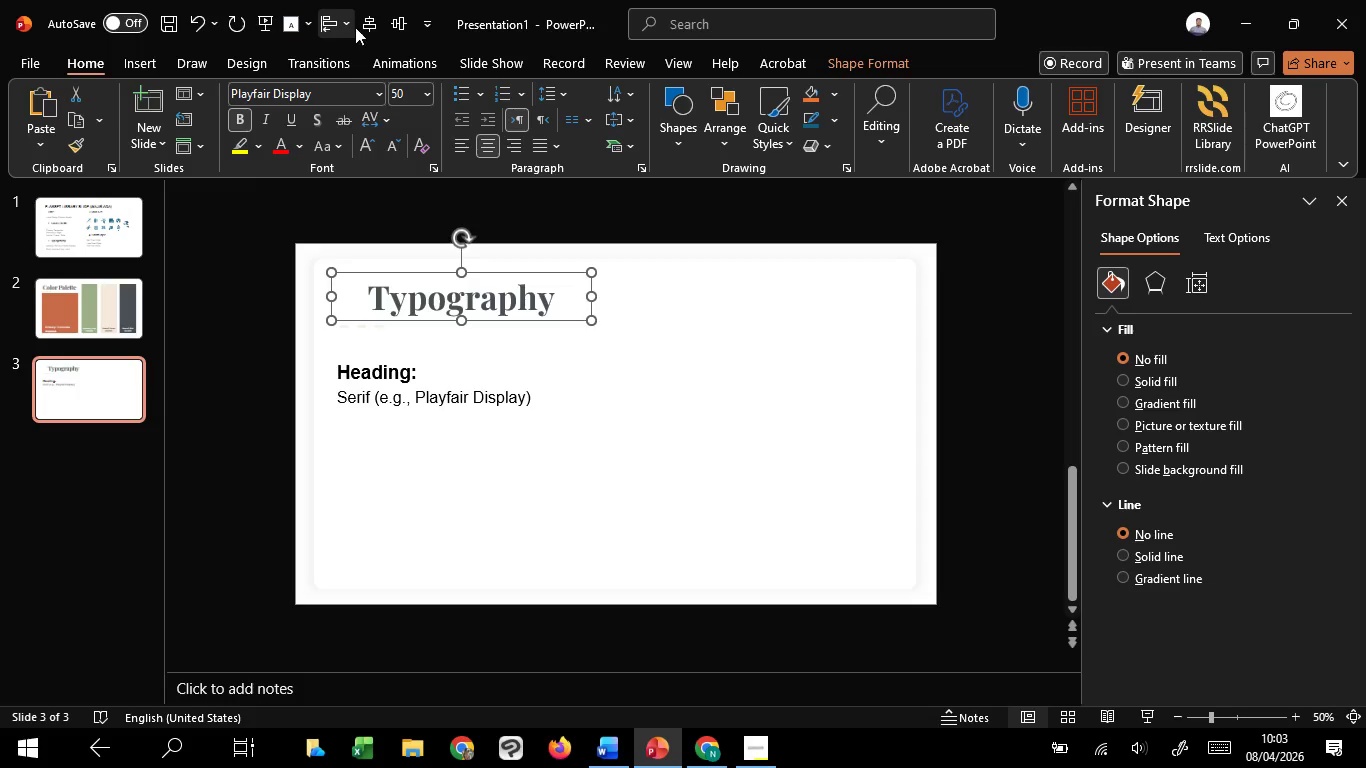 
left_click([371, 23])
 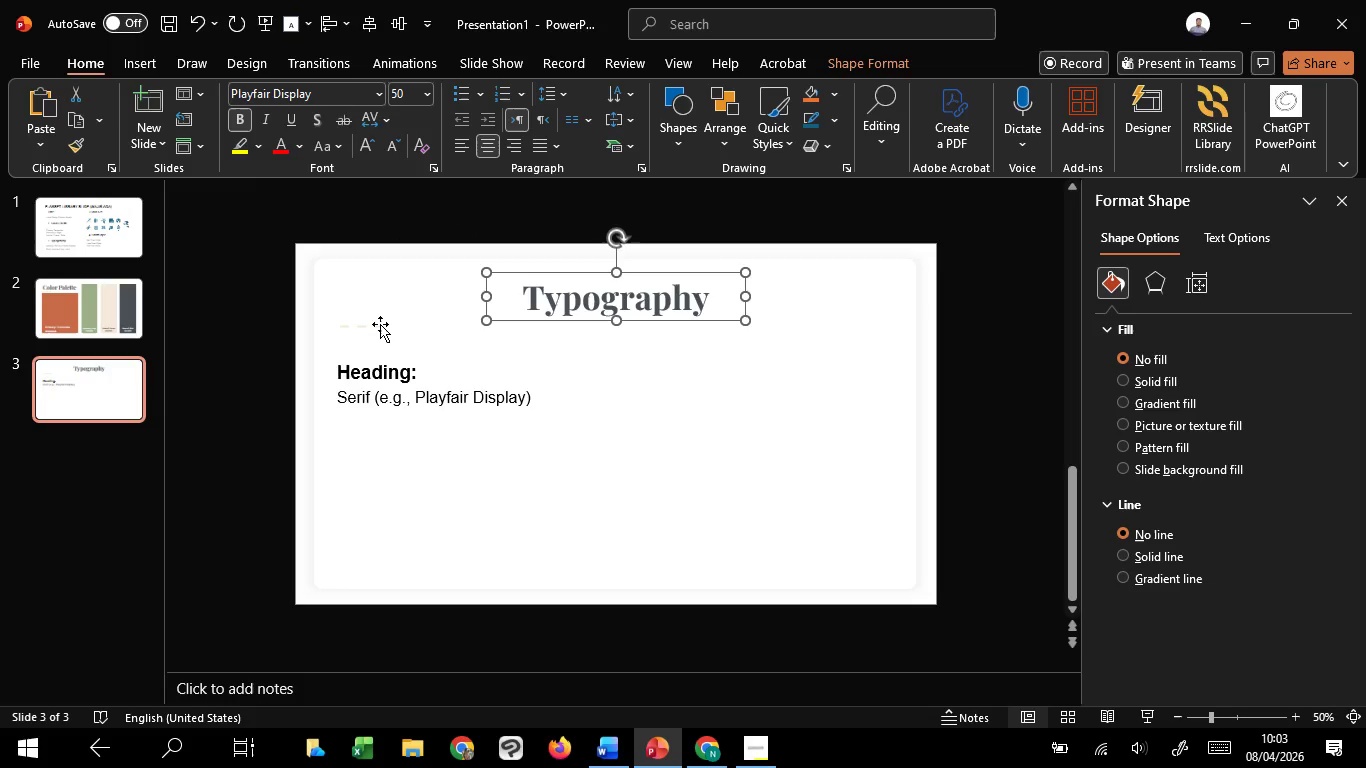 
left_click([380, 324])
 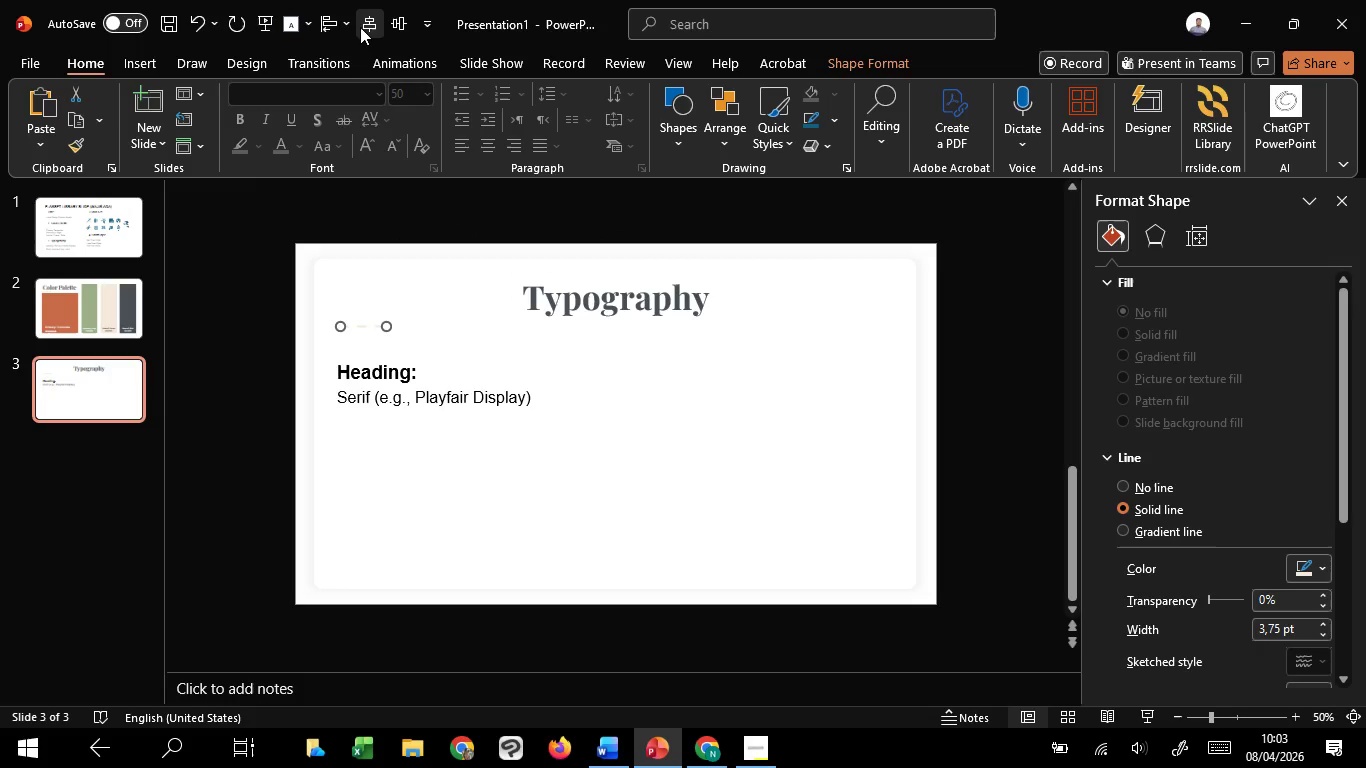 
left_click([361, 27])
 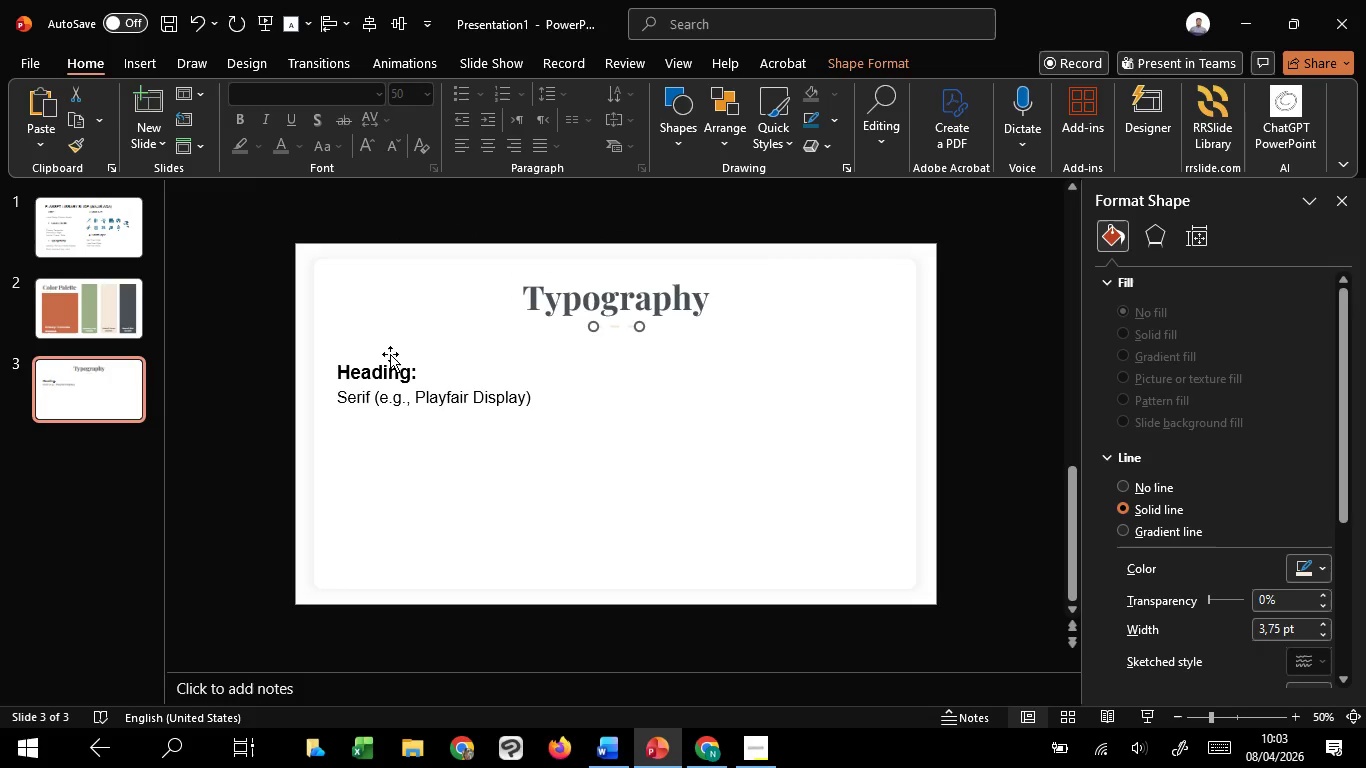 
left_click([391, 364])
 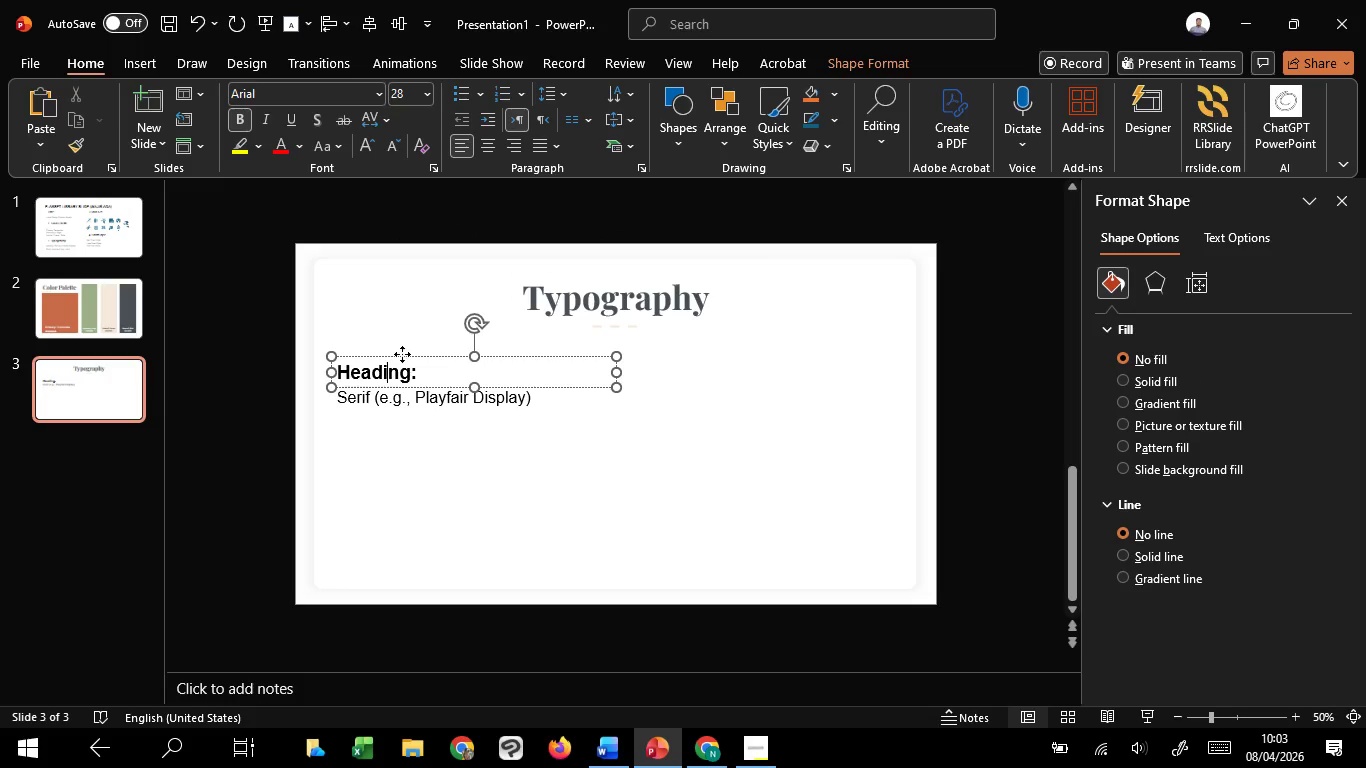 
left_click([402, 354])
 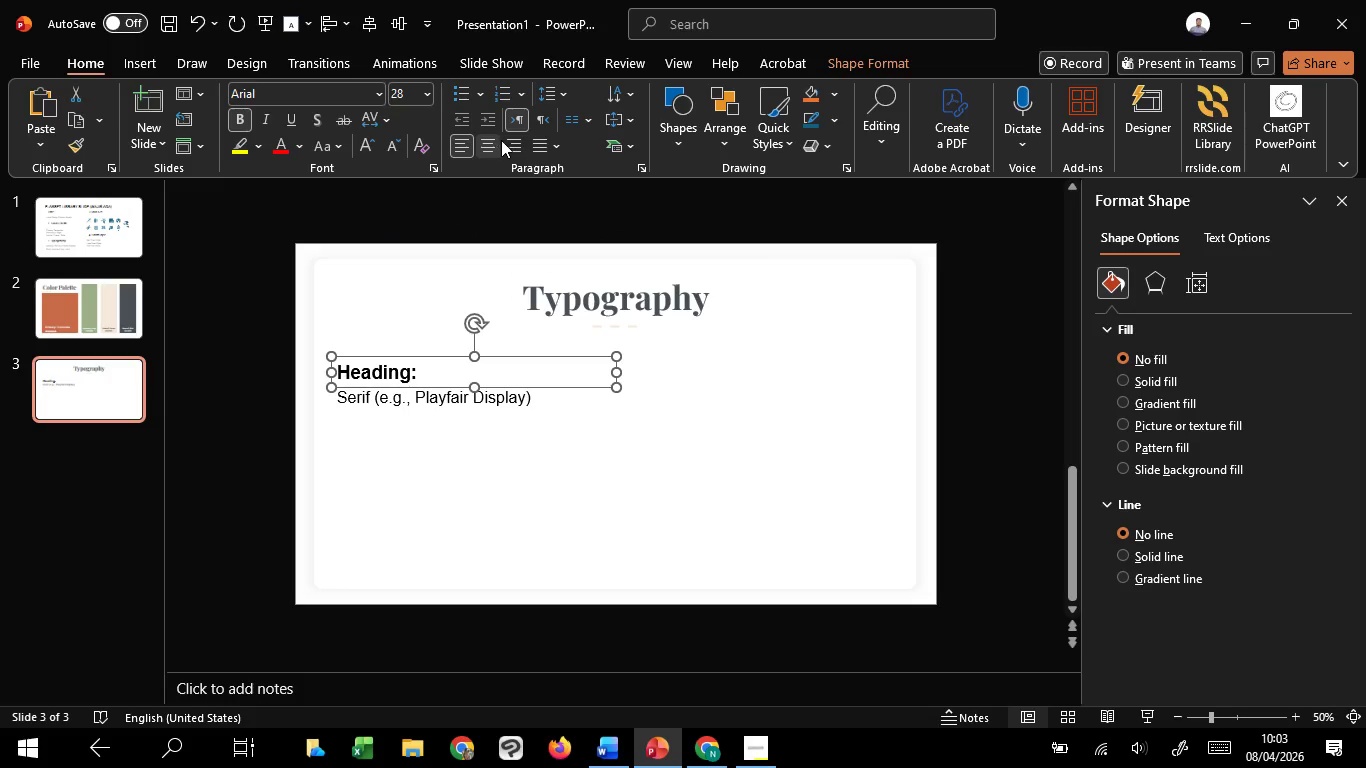 
left_click([478, 144])
 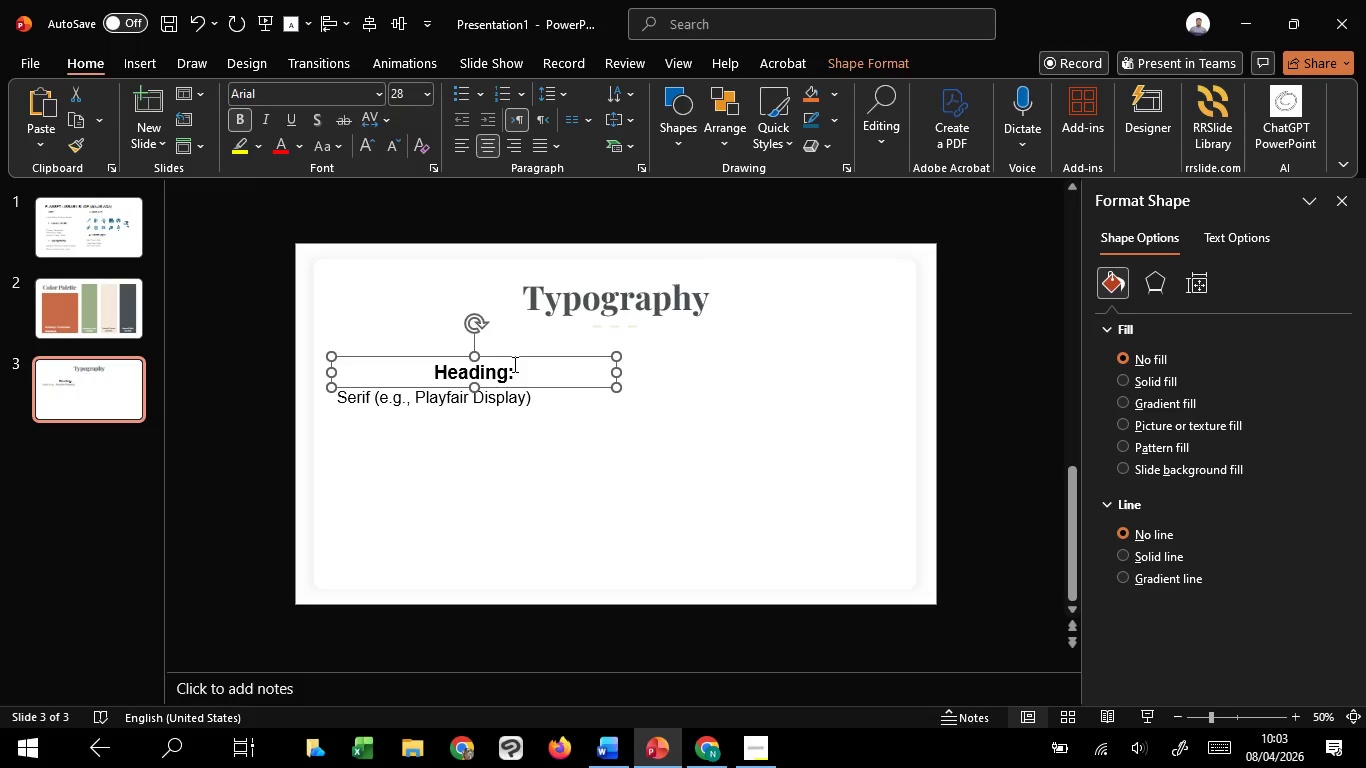 
left_click([513, 364])
 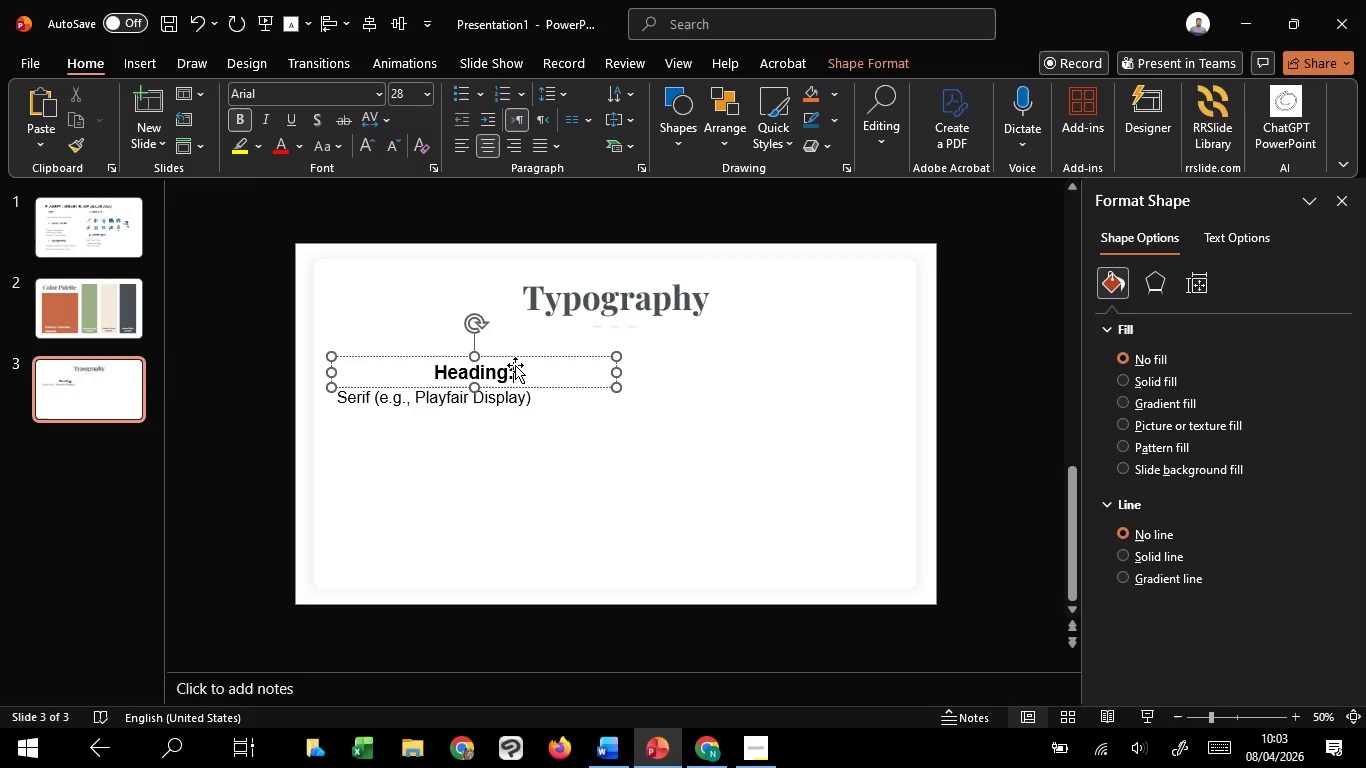 
key(Backspace)
 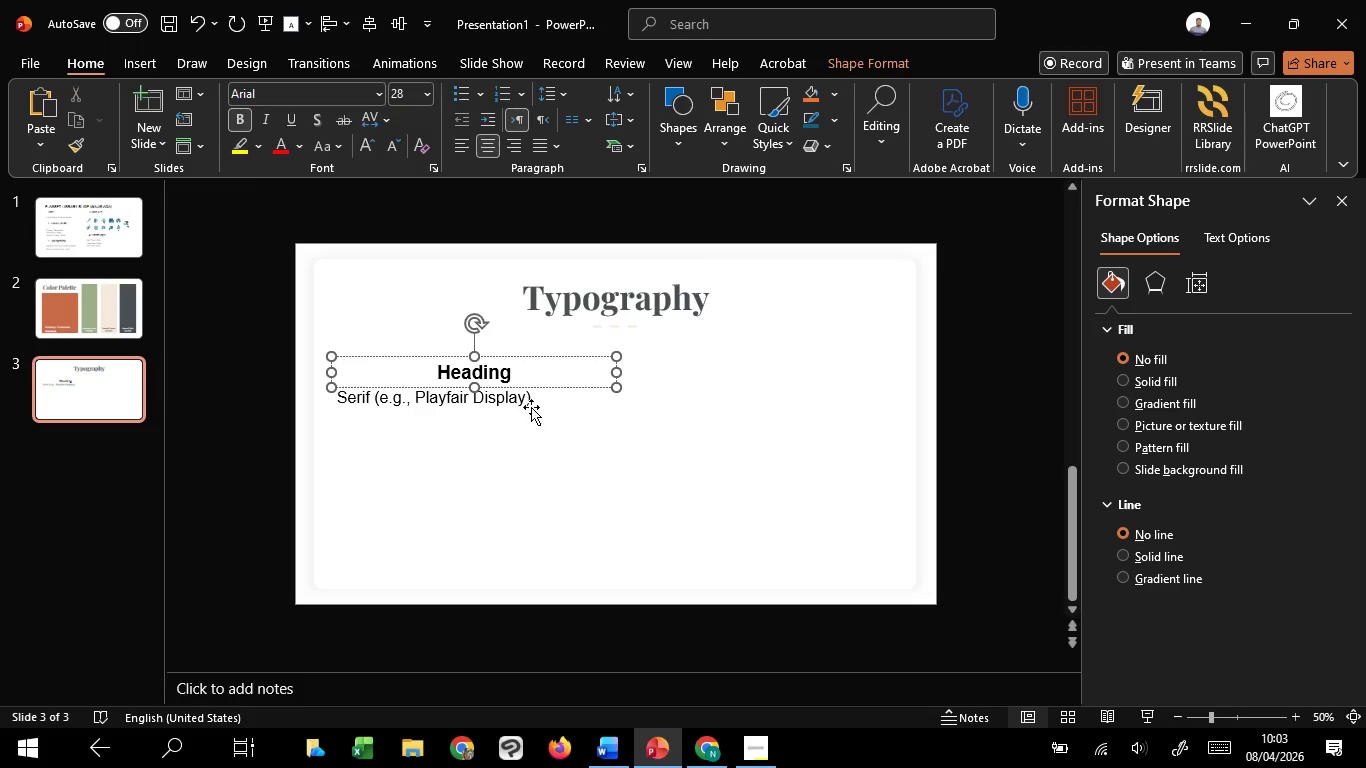 
left_click([518, 400])
 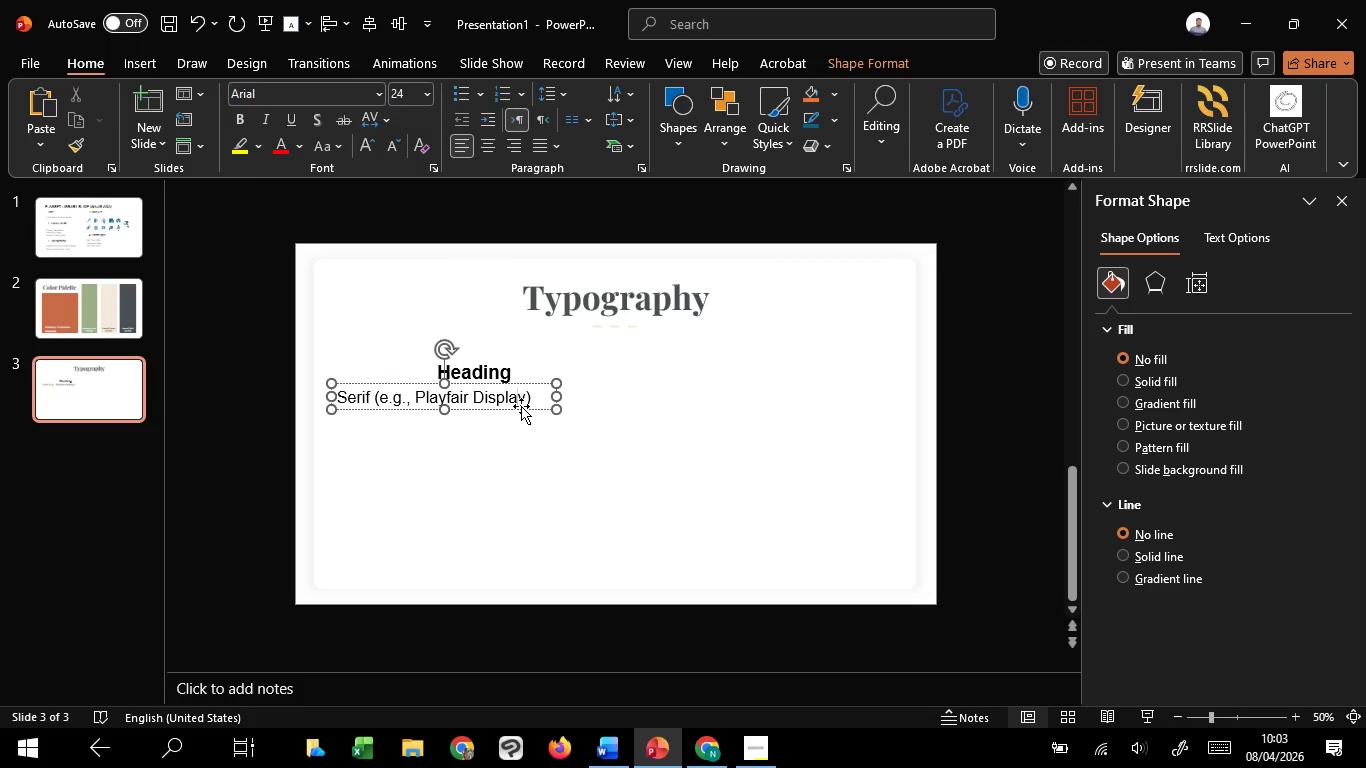 
left_click([521, 407])
 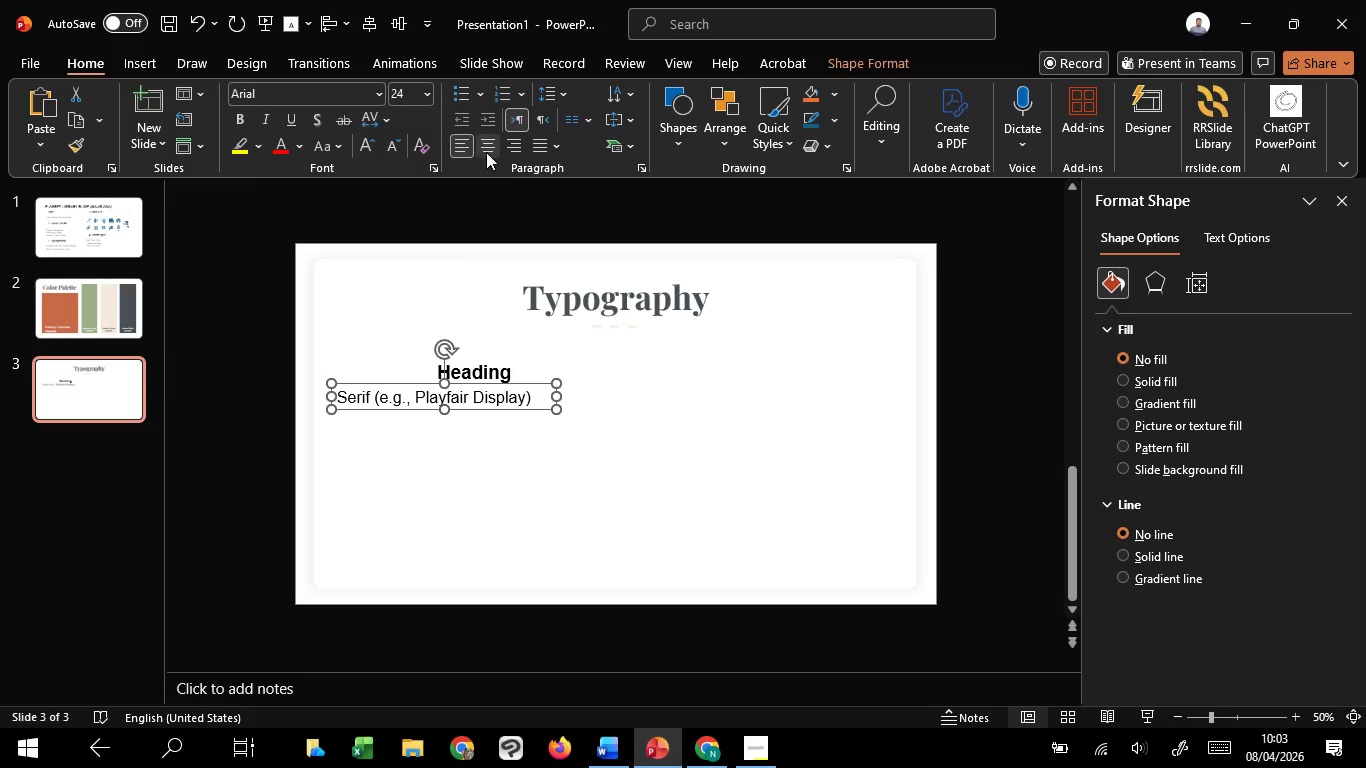 
left_click([486, 152])
 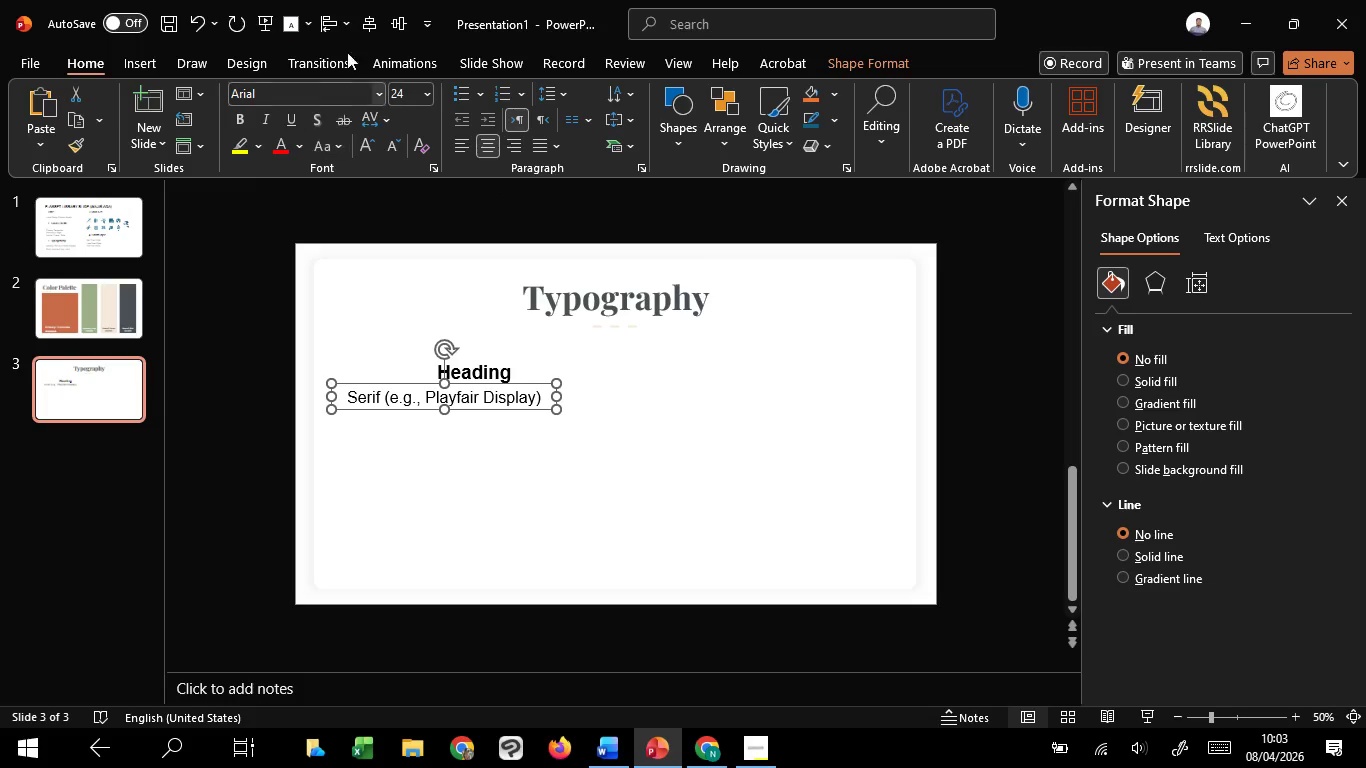 
left_click([377, 19])
 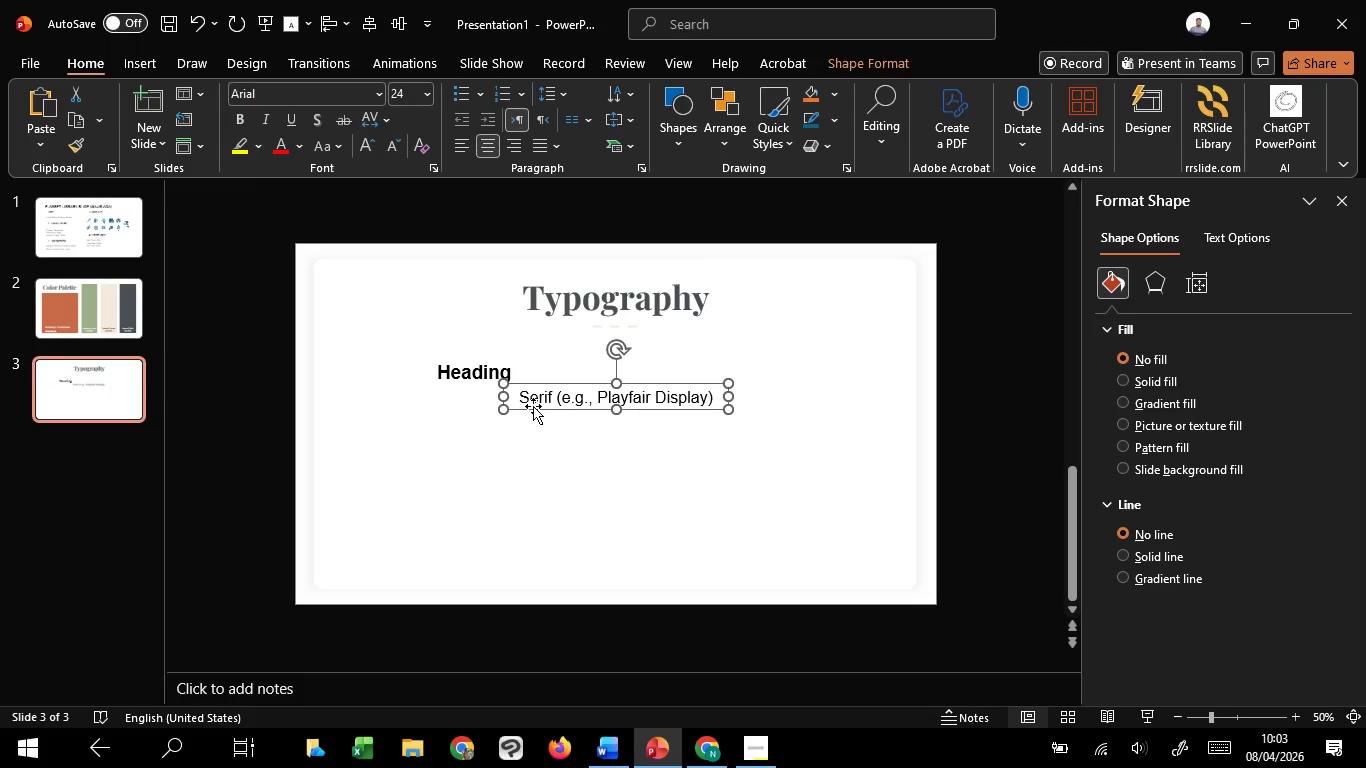 
left_click_drag(start_coordinate=[533, 406], to_coordinate=[543, 522])
 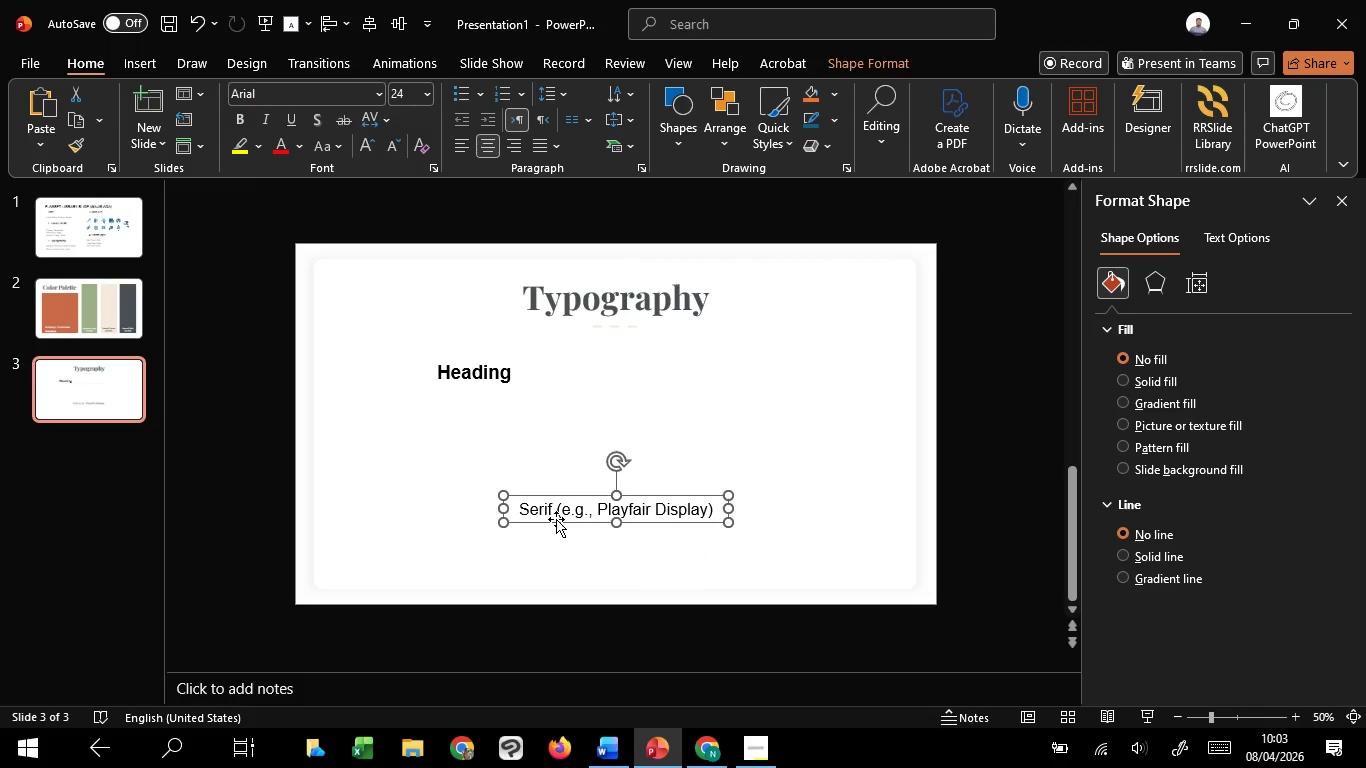 
hold_key(key=ShiftLeft, duration=1.41)
 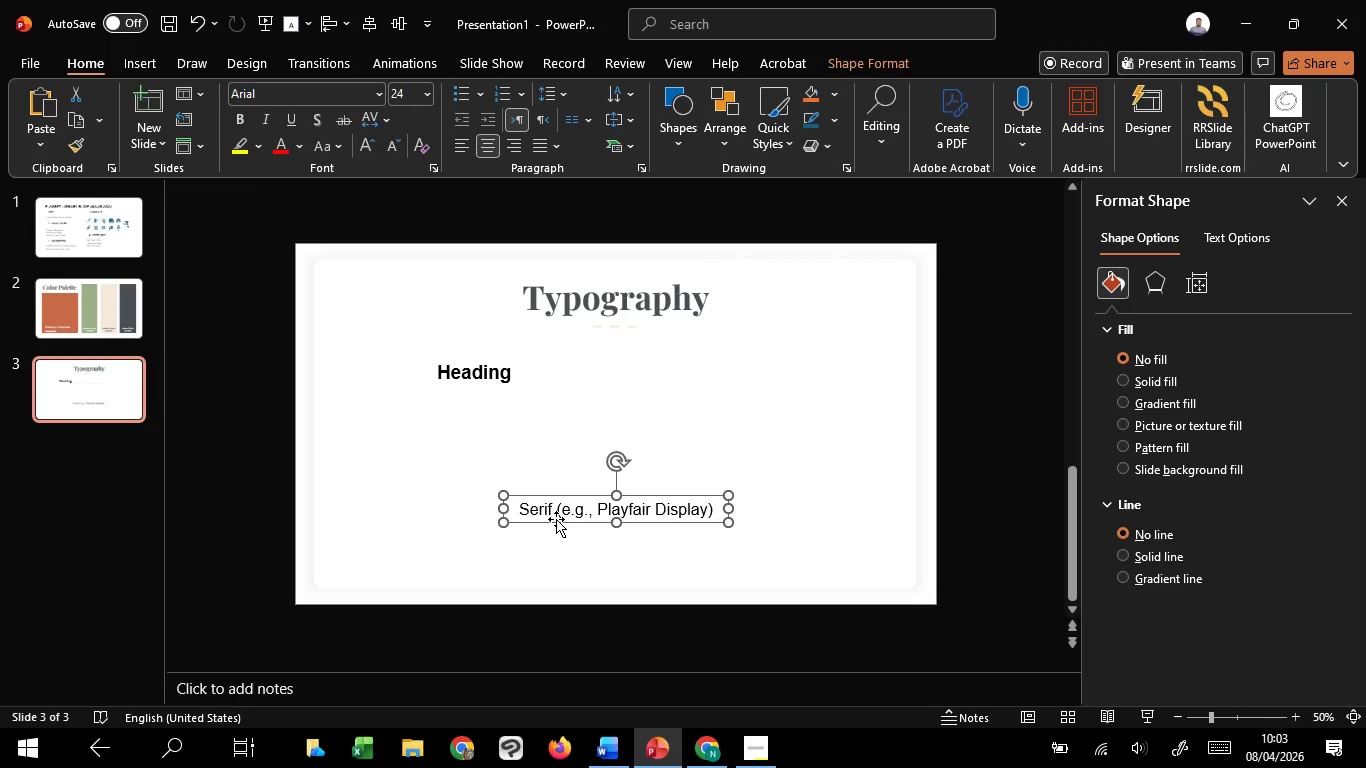 
left_click_drag(start_coordinate=[556, 519], to_coordinate=[410, 526])
 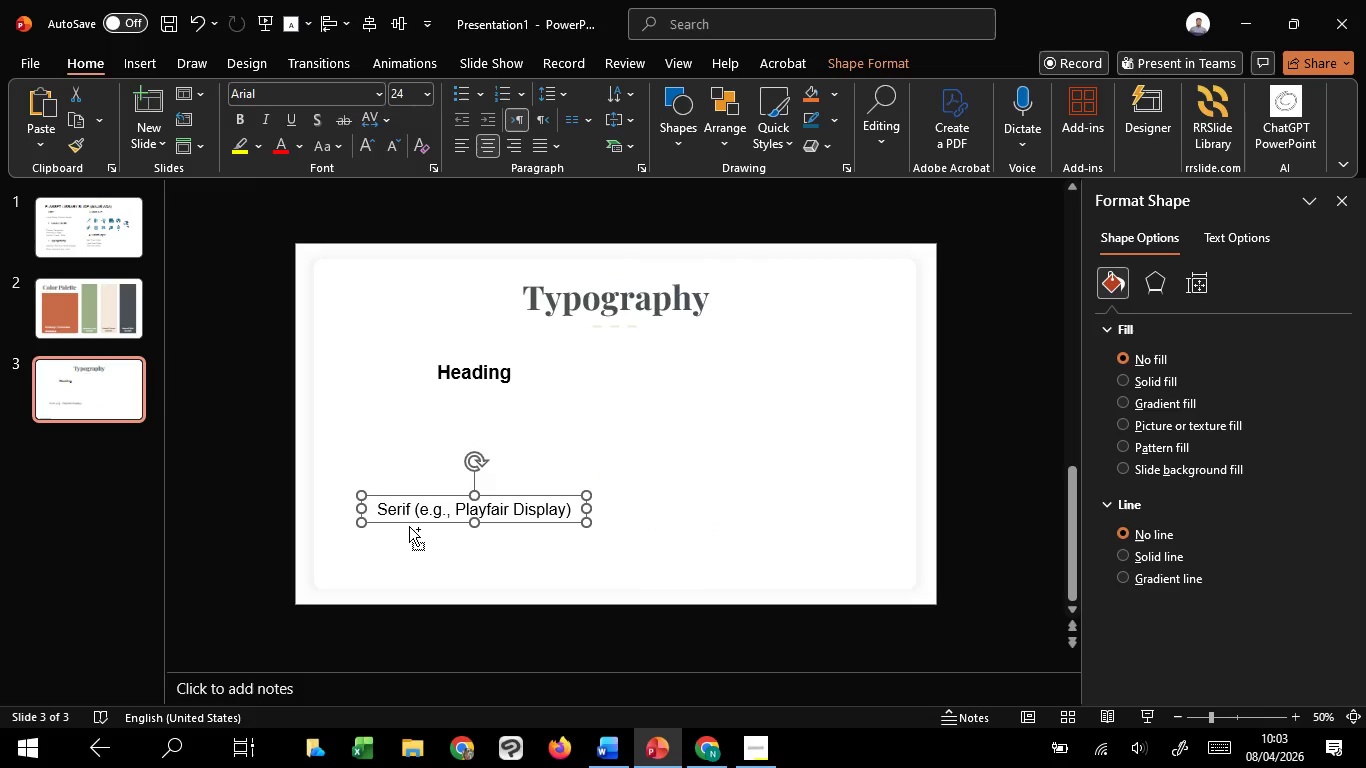 
hold_key(key=ShiftLeft, duration=1.52)
 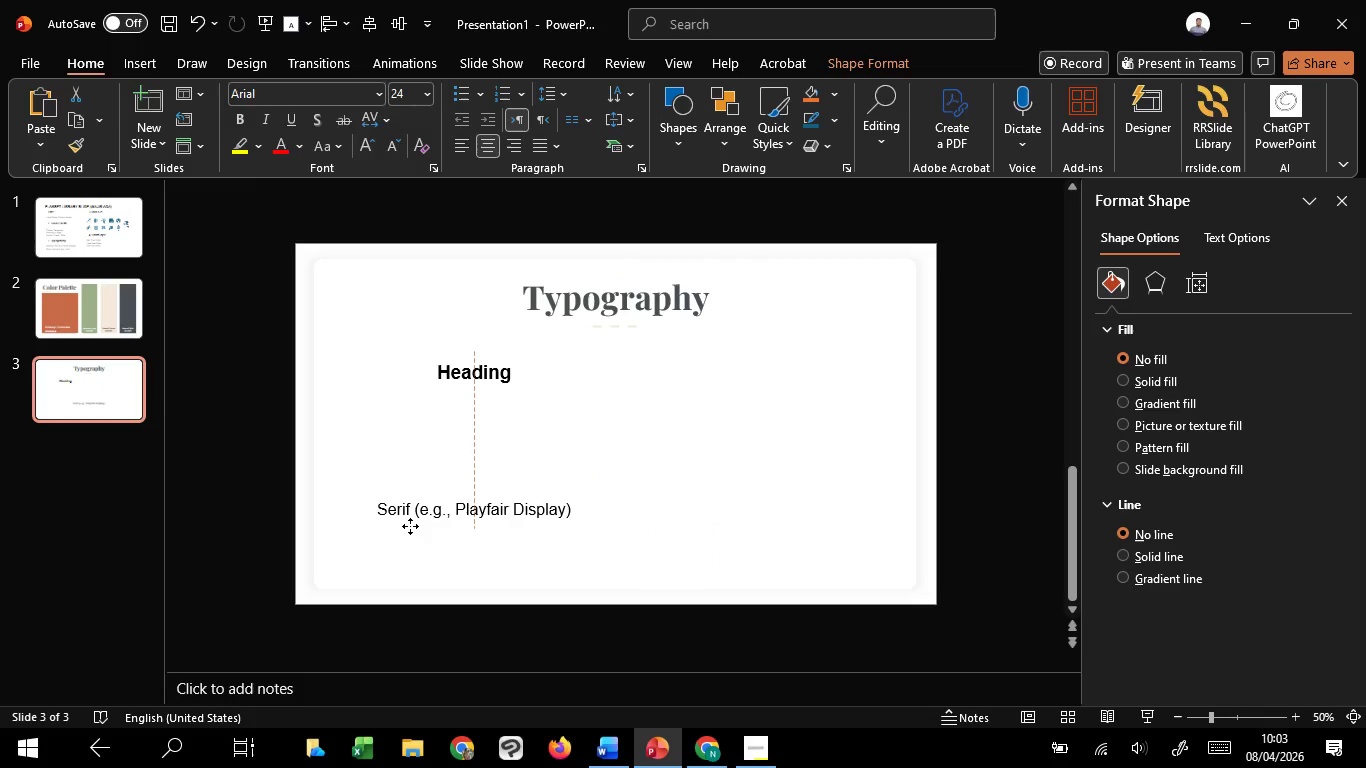 
hold_key(key=ShiftLeft, duration=1.28)
 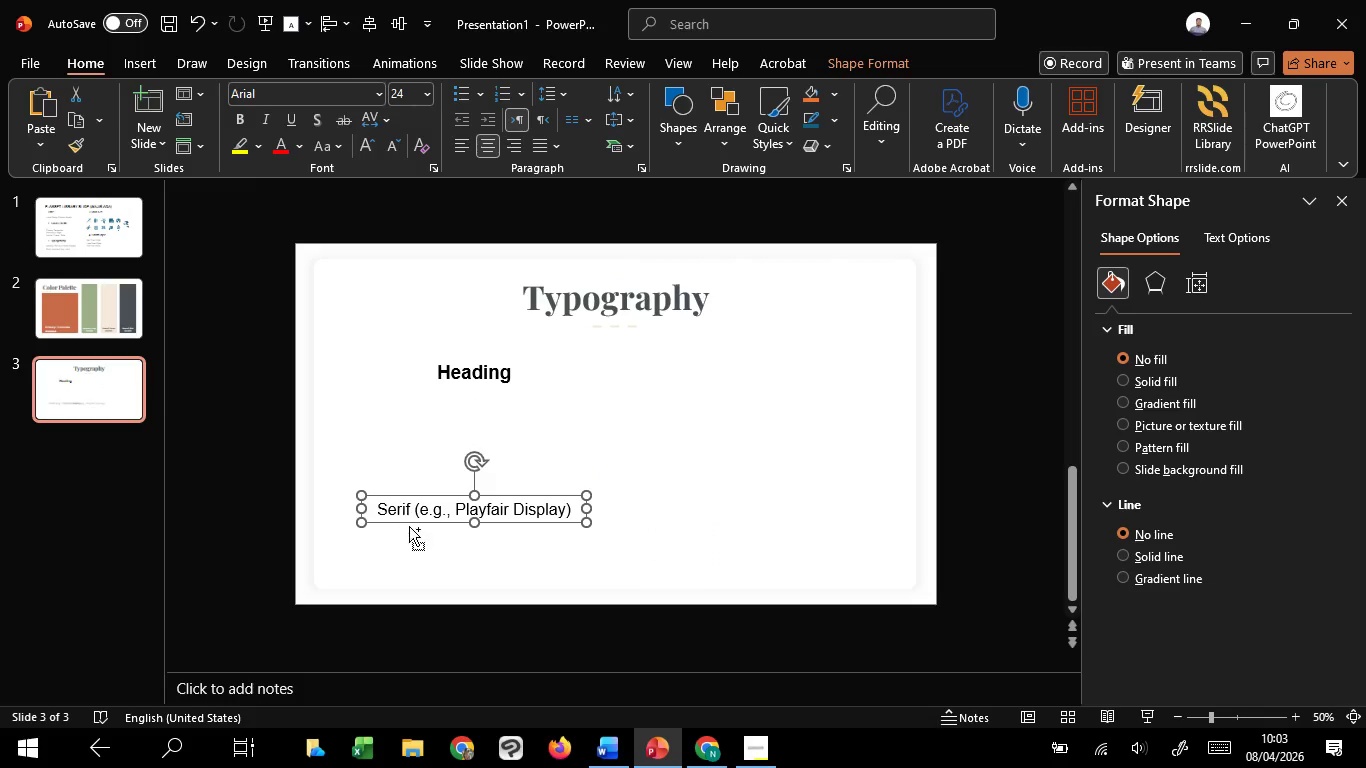 
hold_key(key=ControlLeft, duration=2.42)
hold_key(key=ShiftLeft, duration=2.12)
left_click_drag(start_coordinate=[424, 519], to_coordinate=[421, 444])
 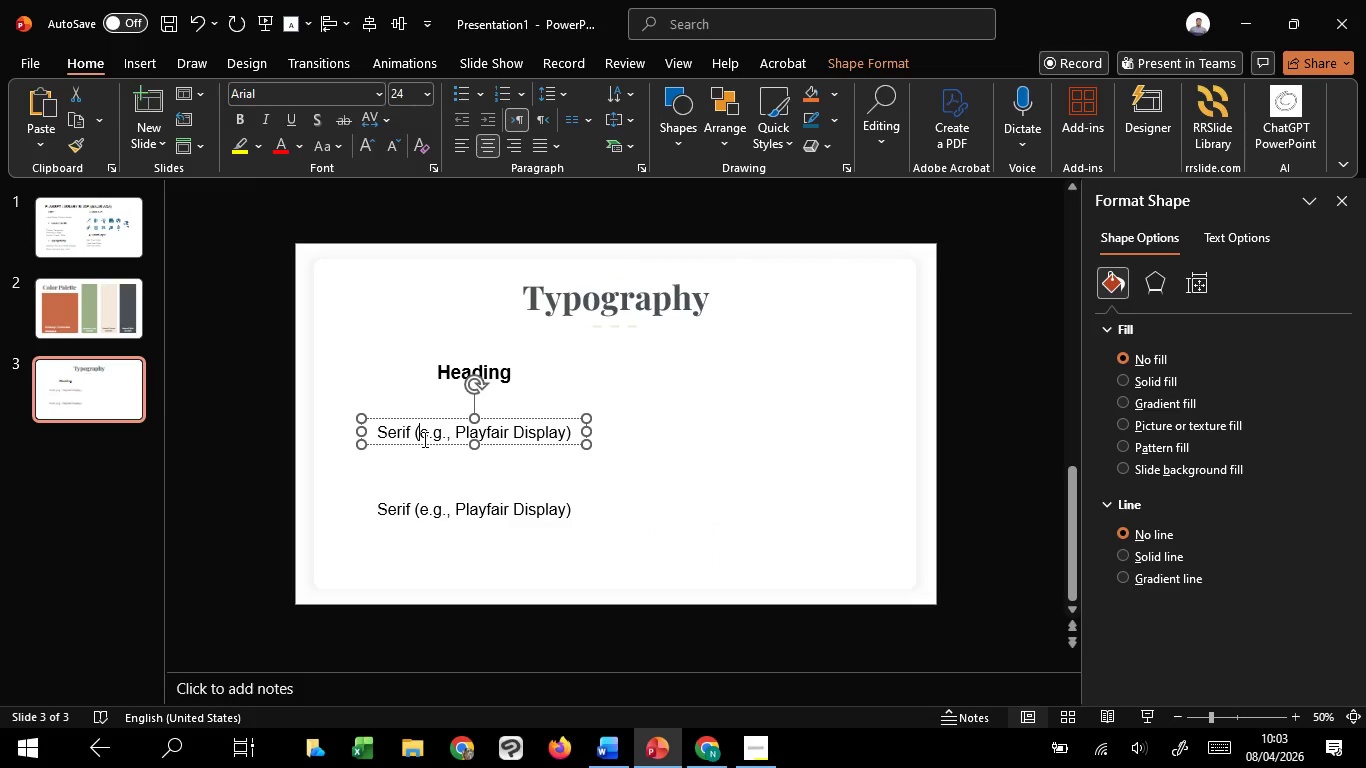 
hold_key(key=C, duration=0.81)
 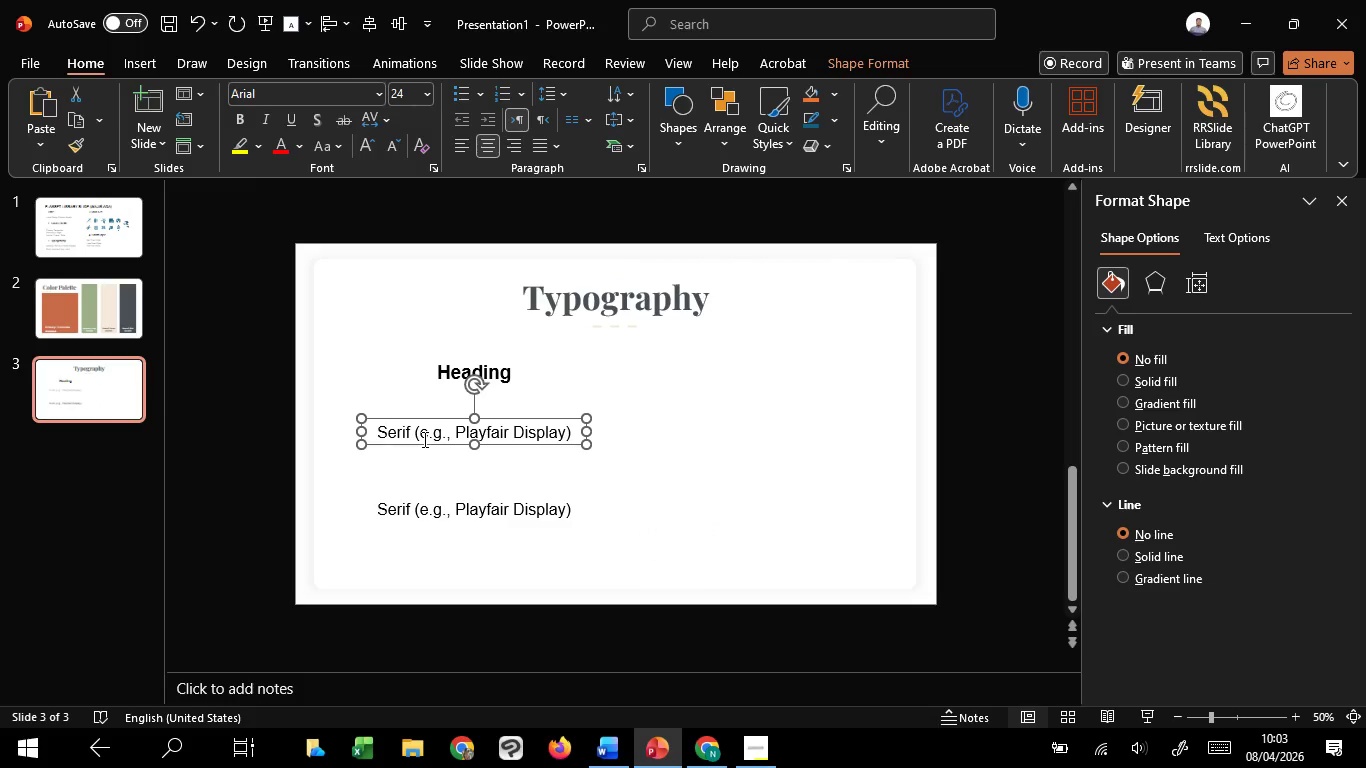 
left_click([423, 439])
 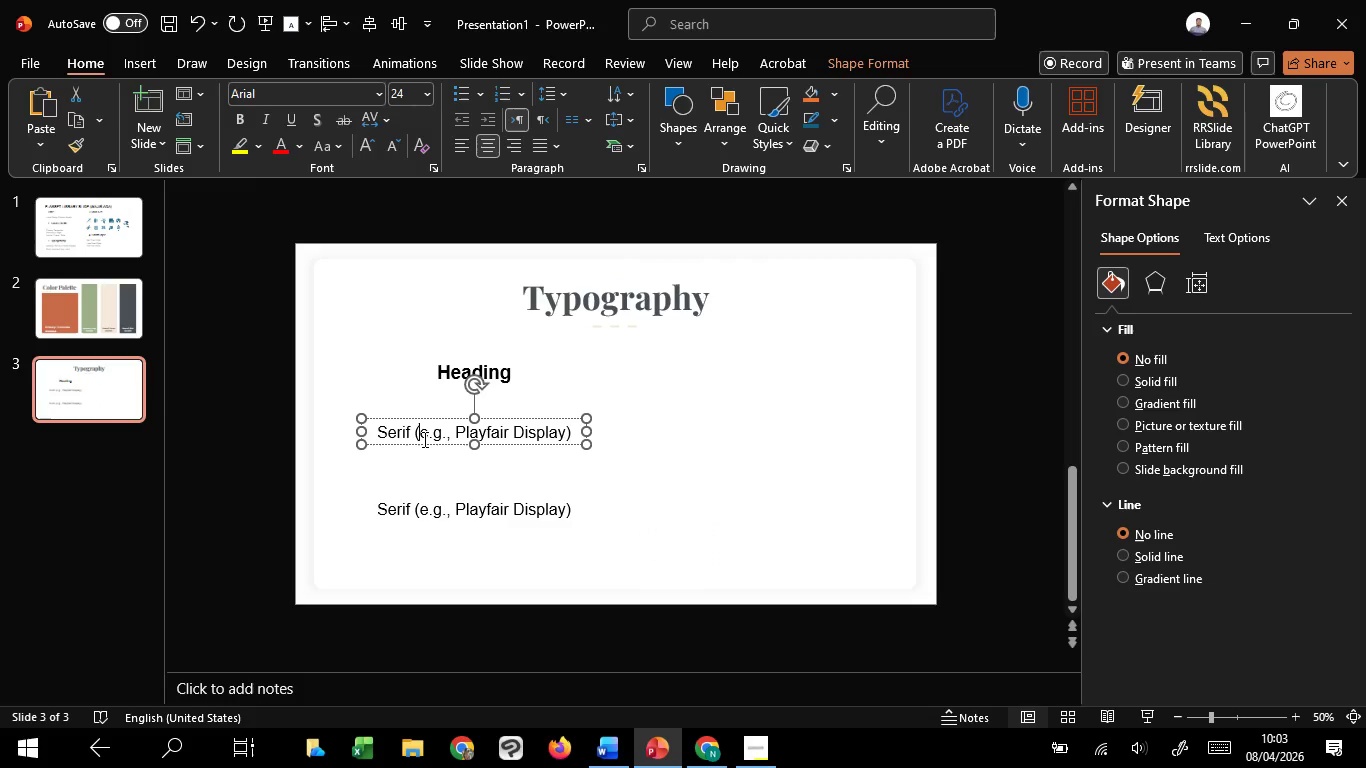 
key(Control+A)
 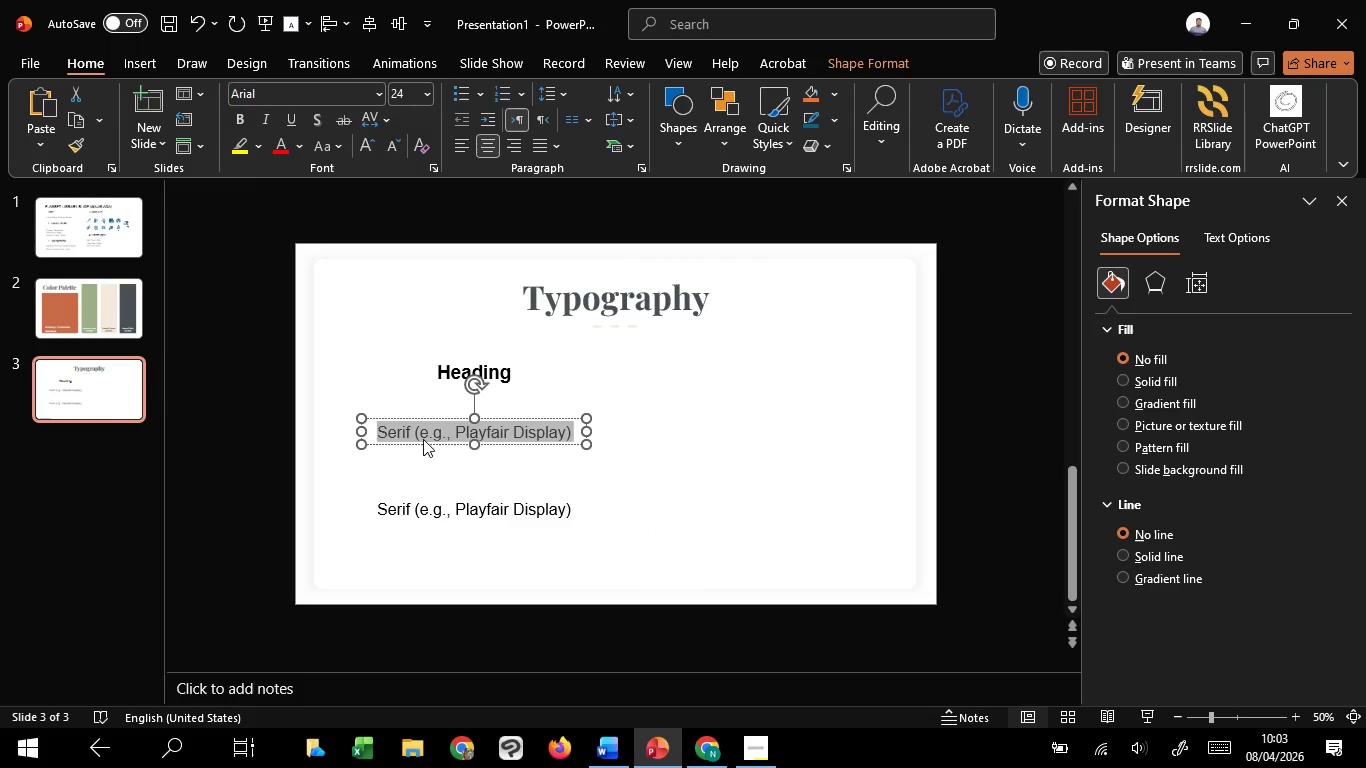 
key(CapsLock)
 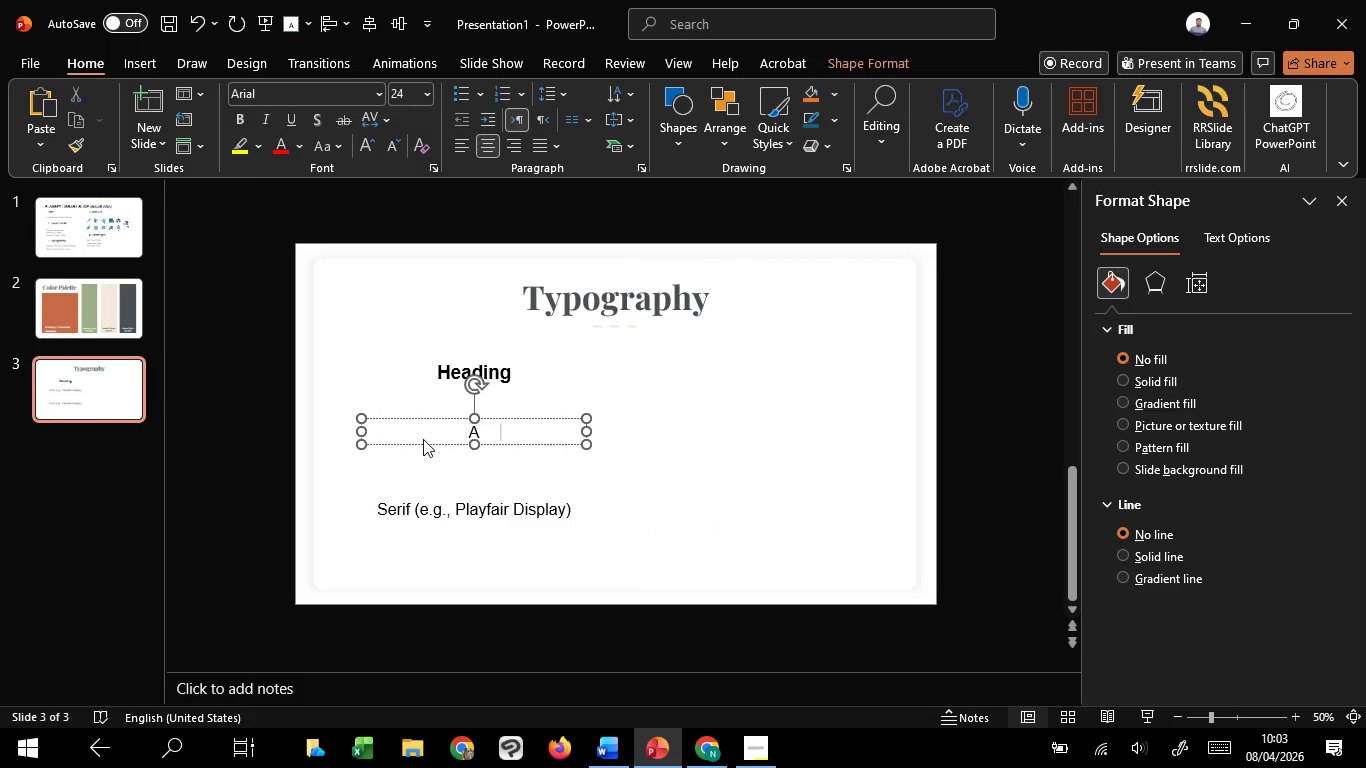 
key(A)
 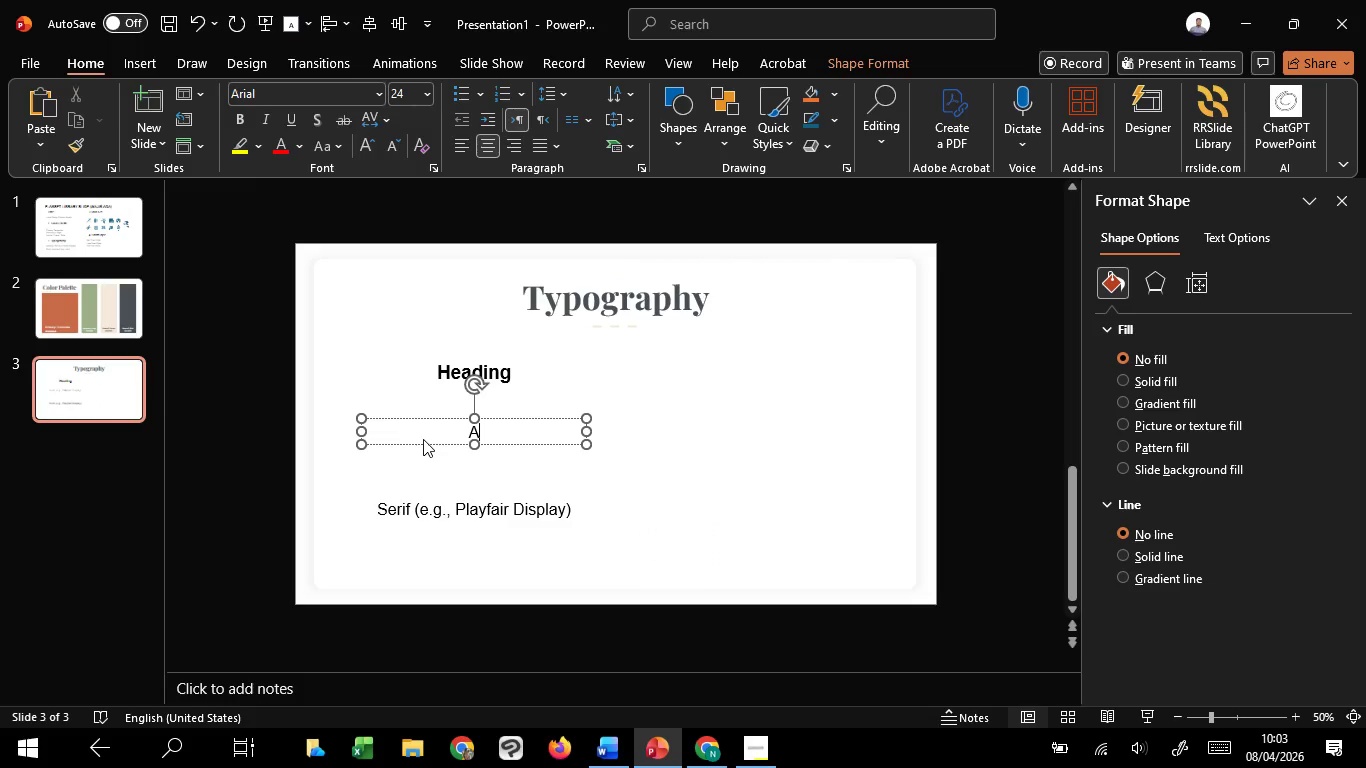 
key(CapsLock)
 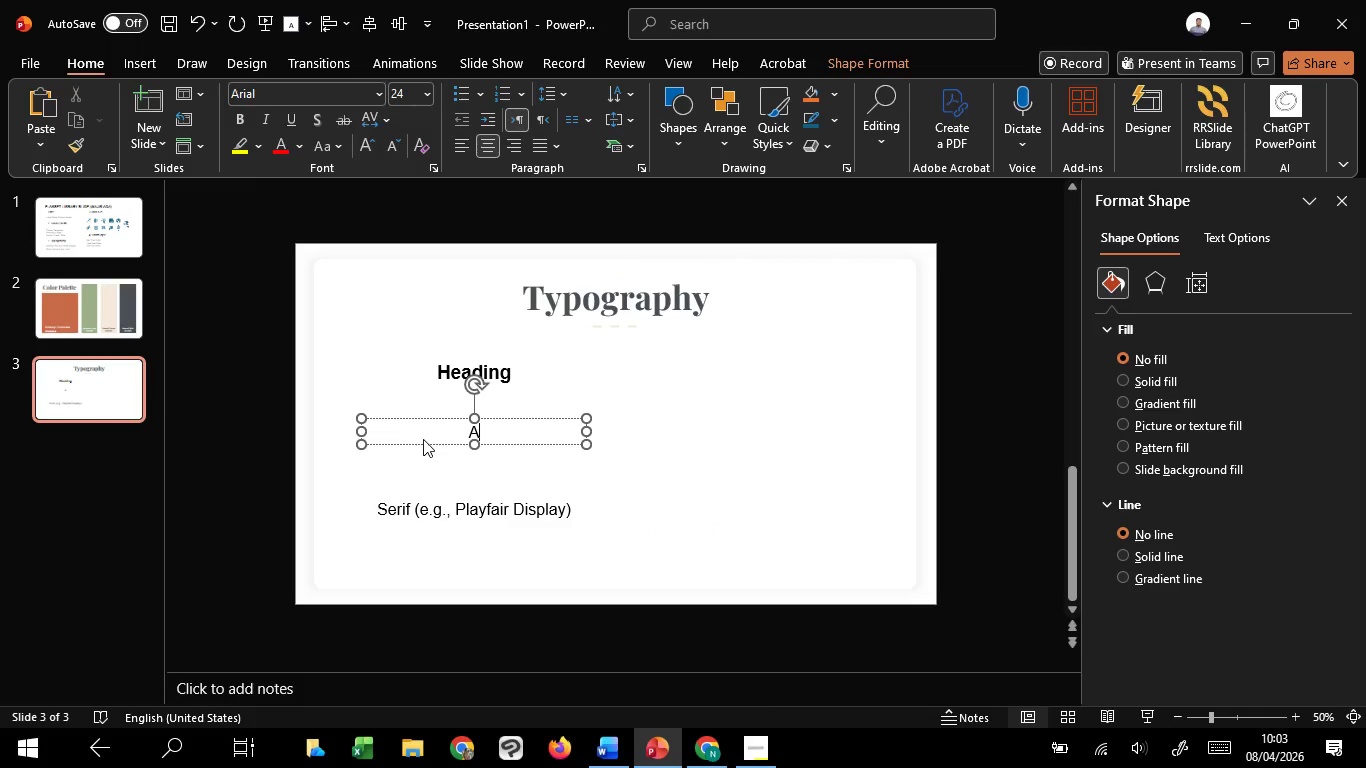 
key(A)
 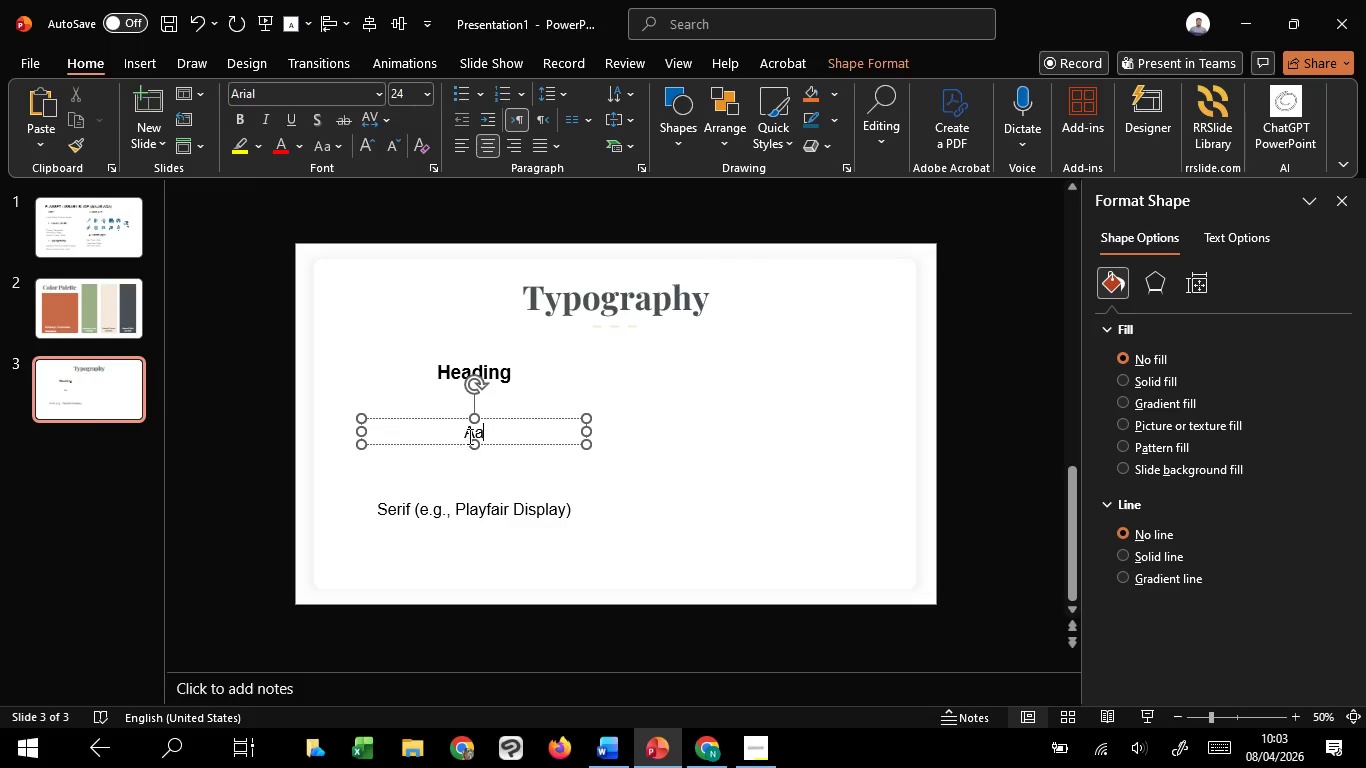 
left_click_drag(start_coordinate=[468, 436], to_coordinate=[523, 432])
 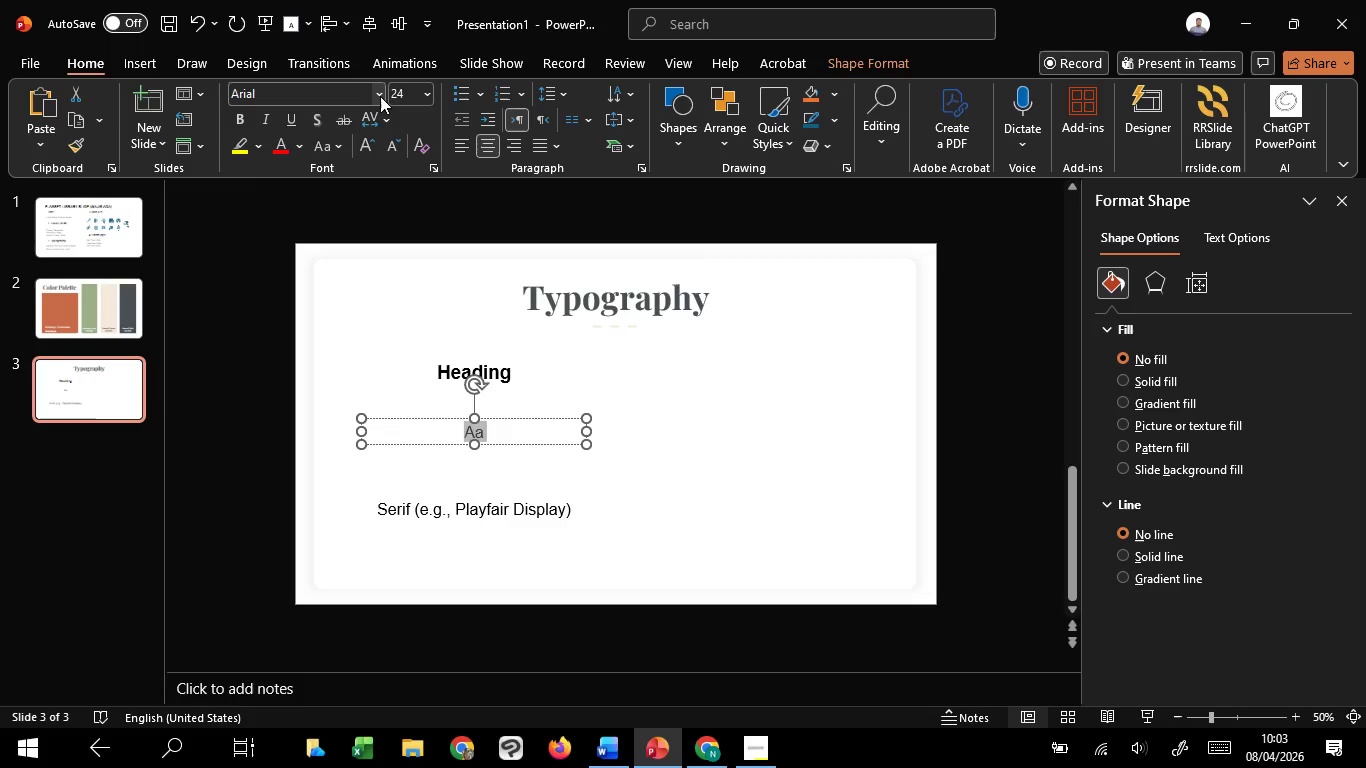 
left_click([380, 96])
 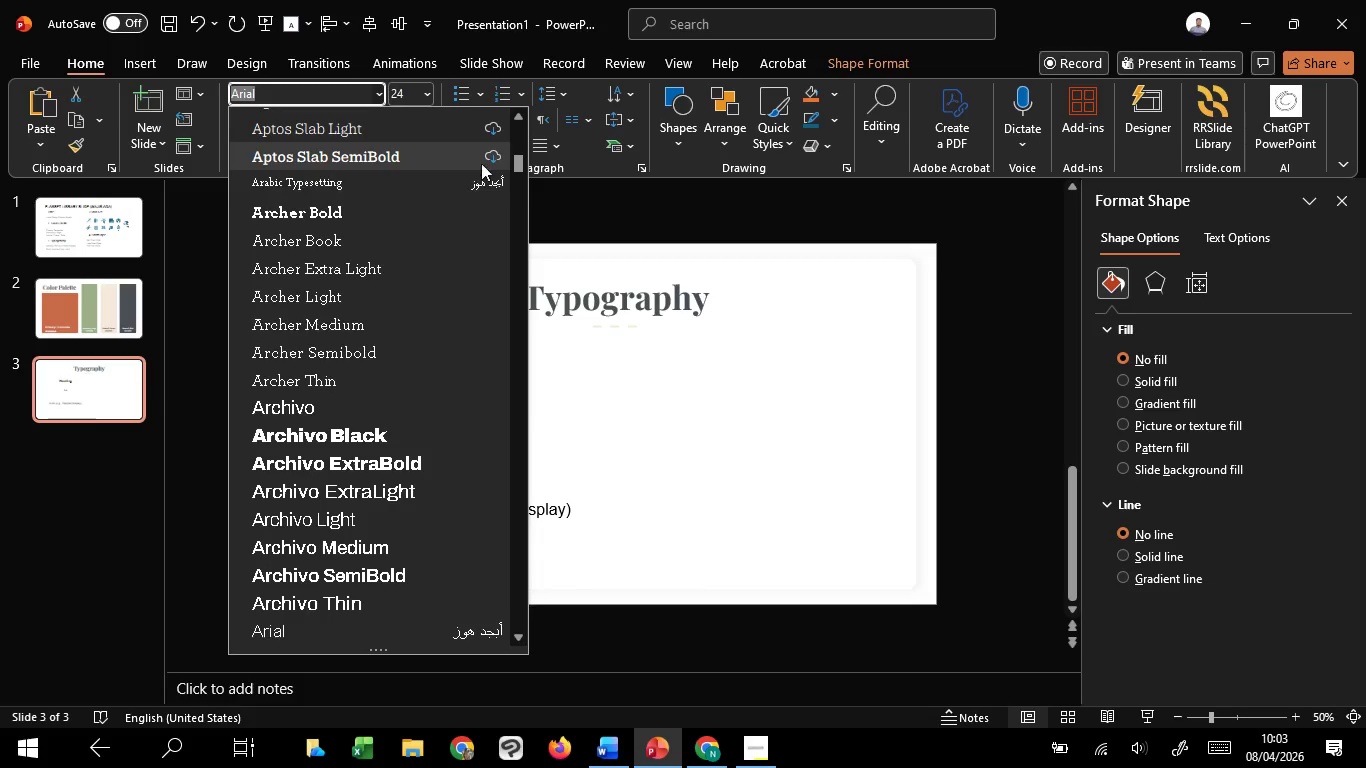 
left_click_drag(start_coordinate=[517, 164], to_coordinate=[523, 100])
 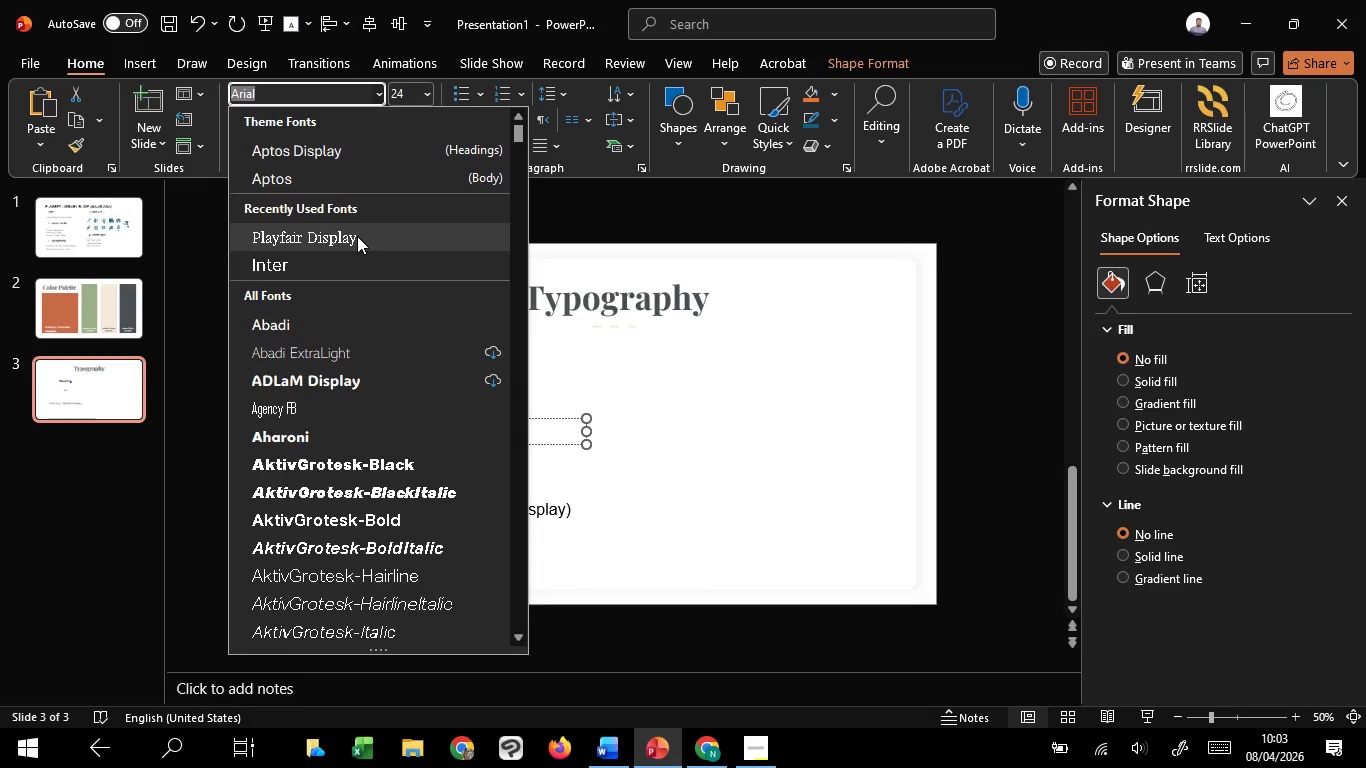 
left_click([357, 236])
 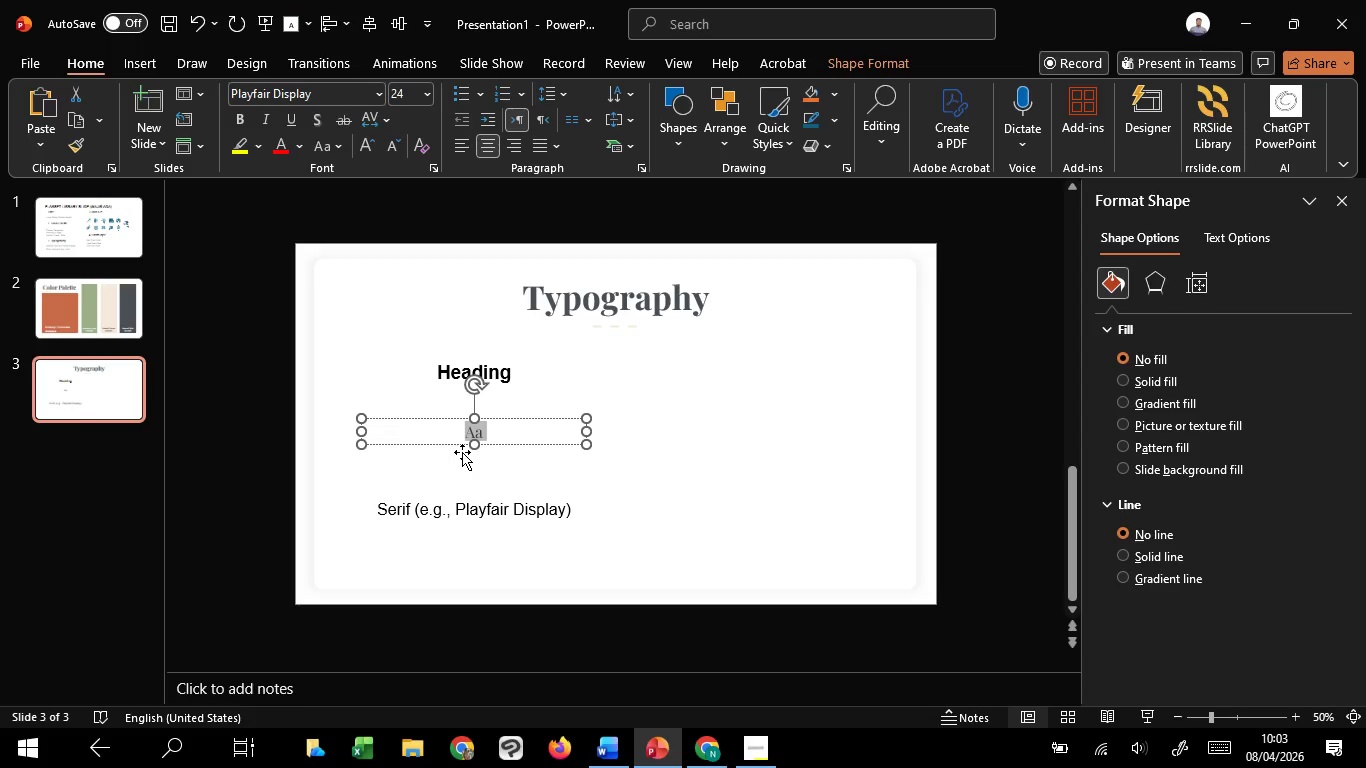 
key(Control+ControlLeft)
 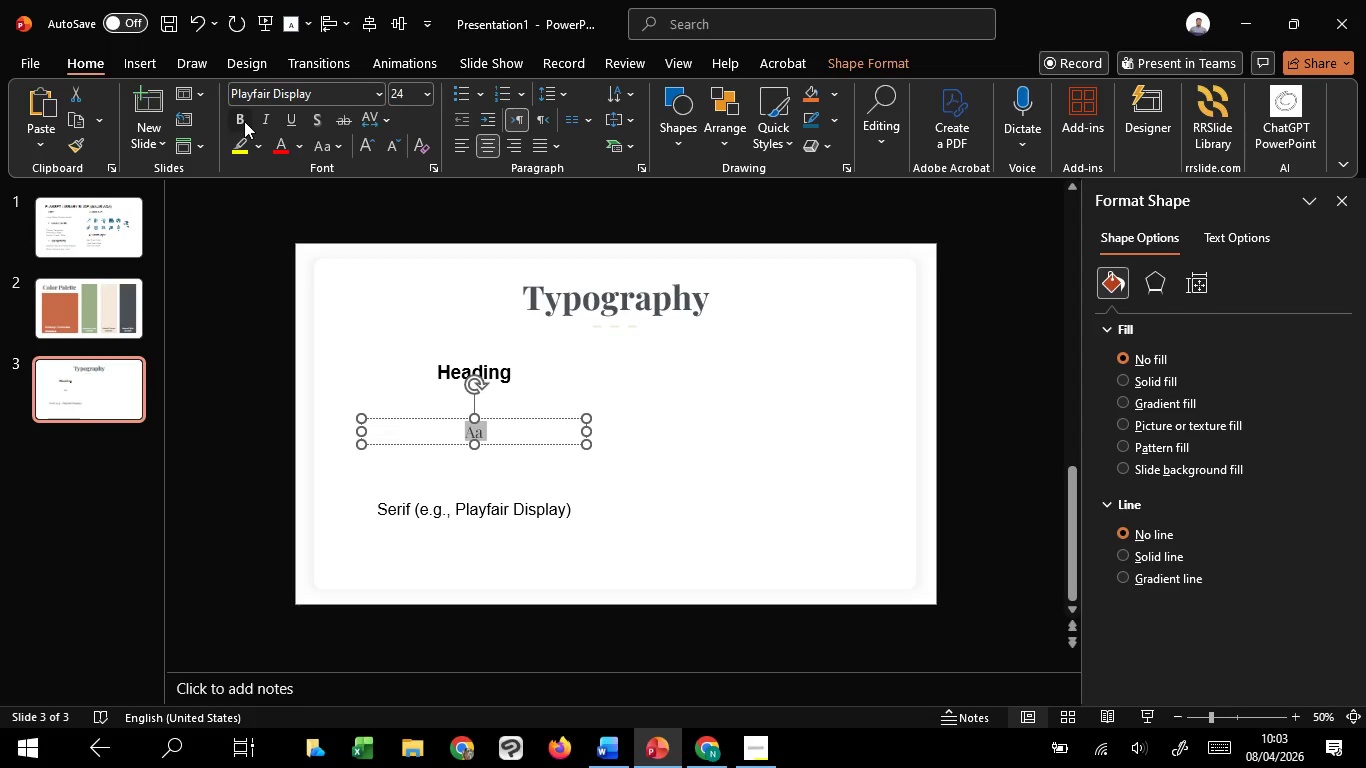 
double_click([244, 121])
 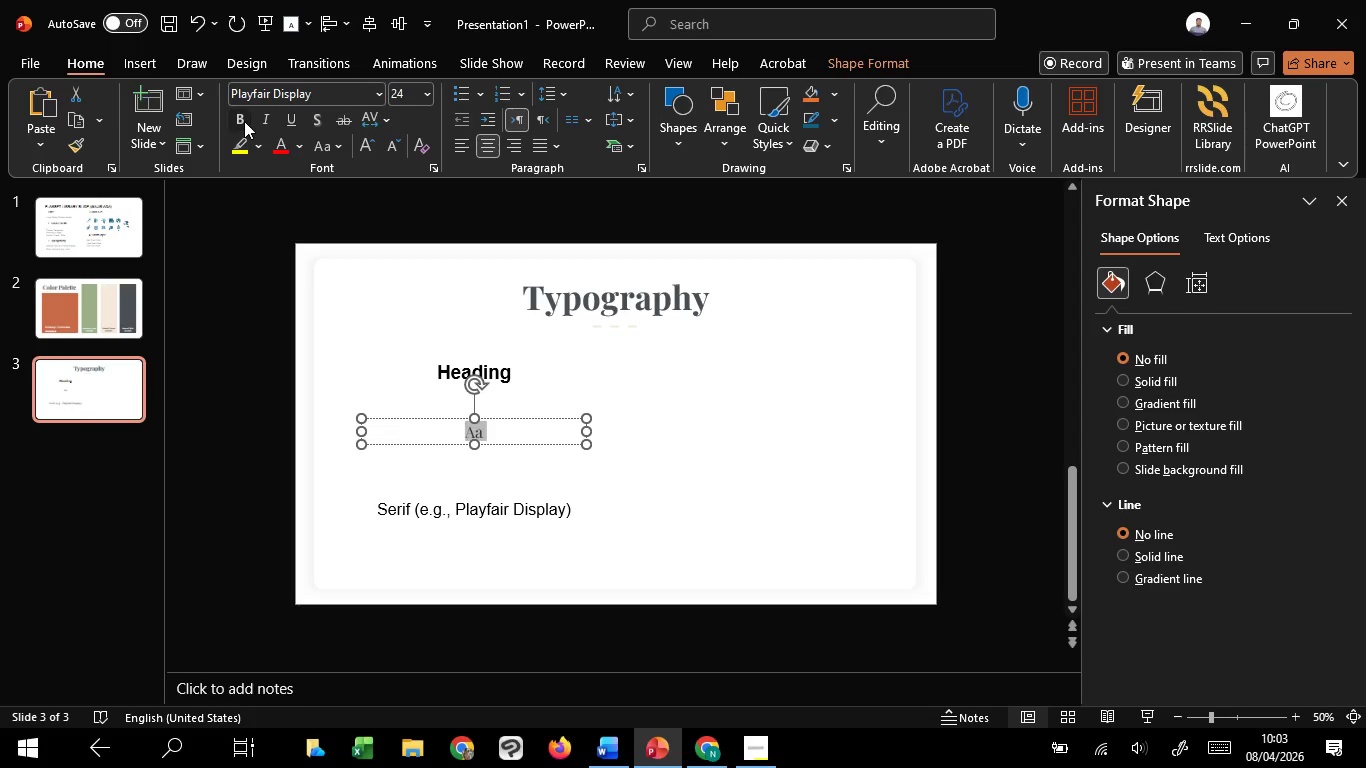 
triple_click([244, 121])
 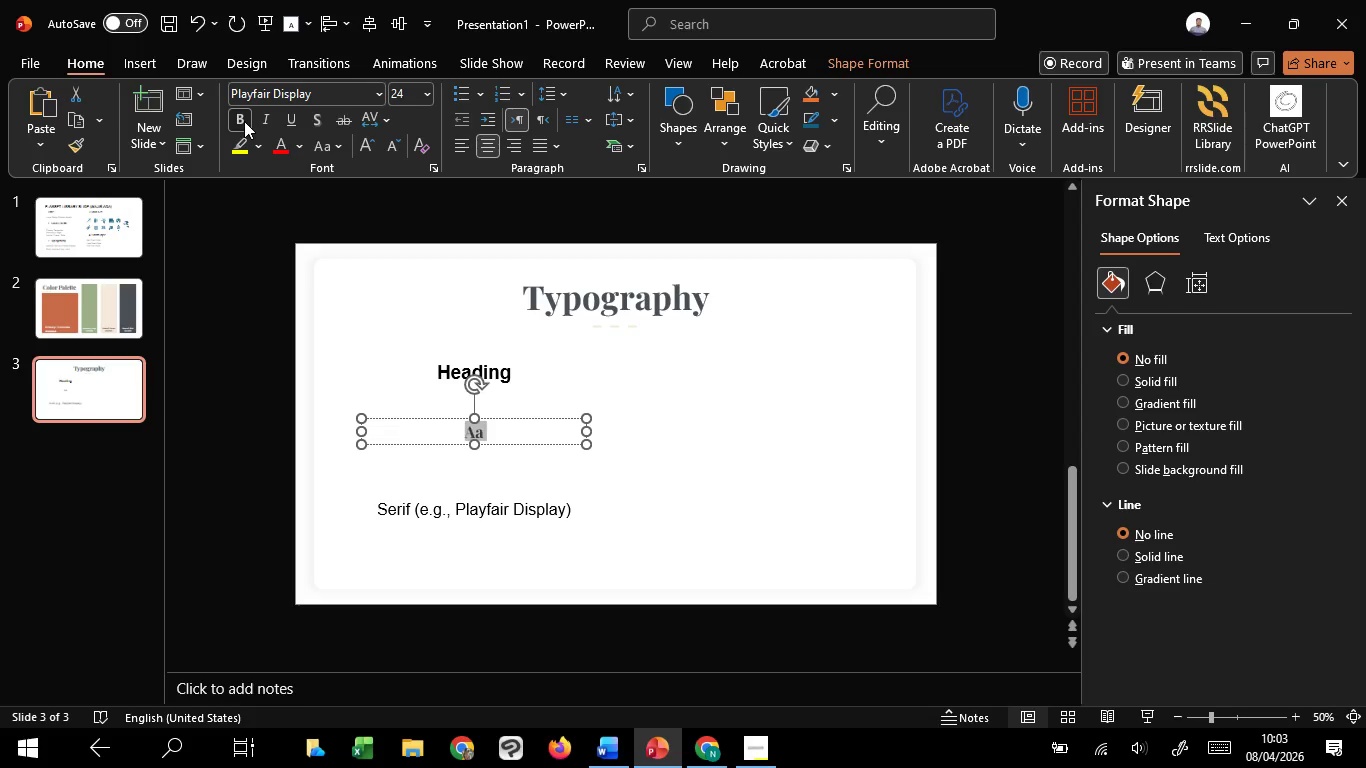 
triple_click([244, 121])
 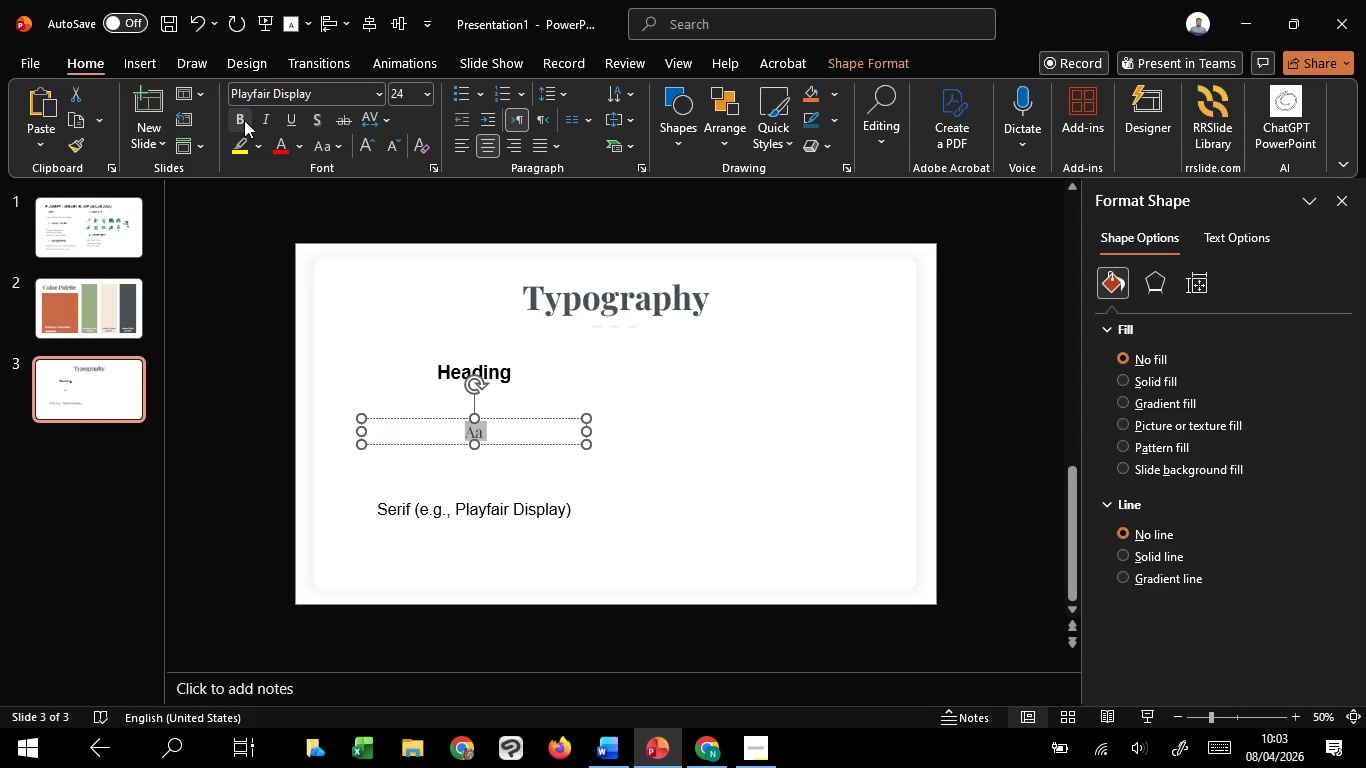 
left_click([244, 120])
 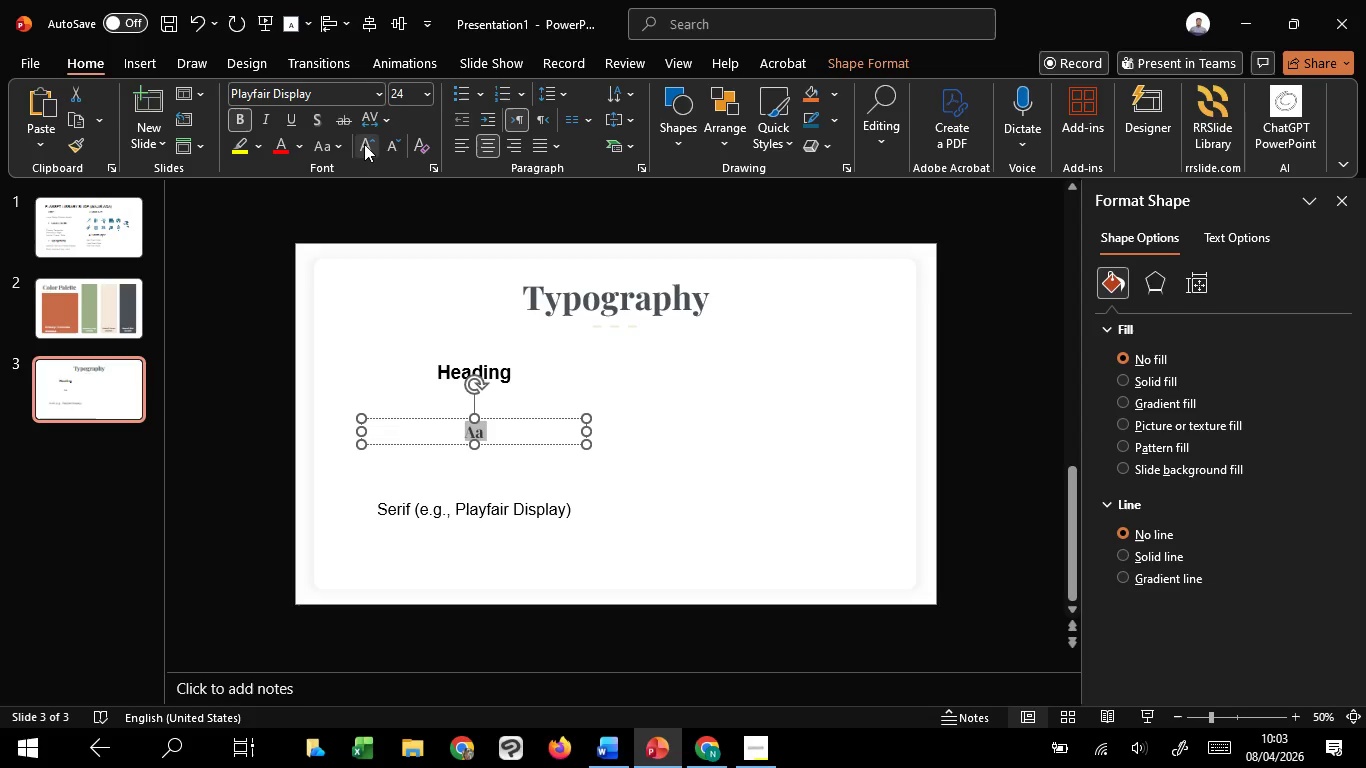 
double_click([364, 144])
 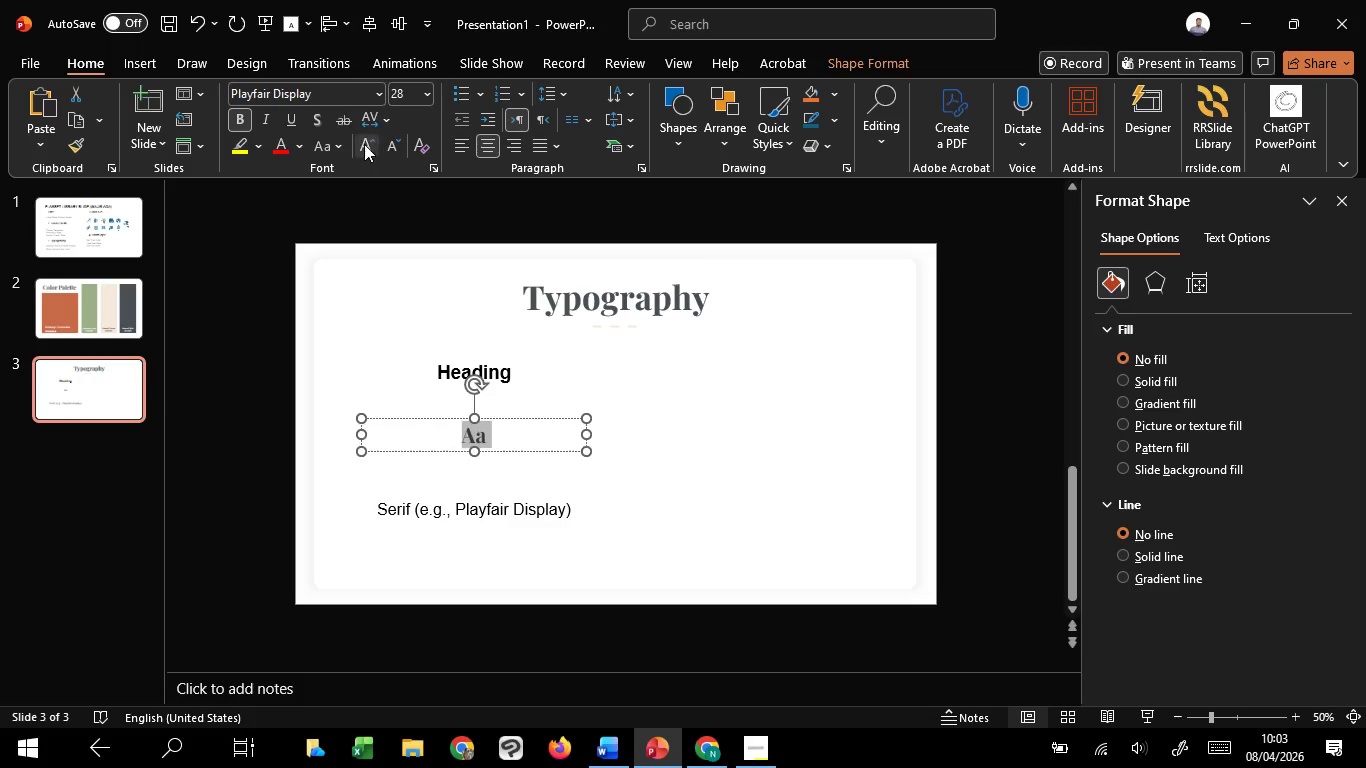 
triple_click([364, 144])
 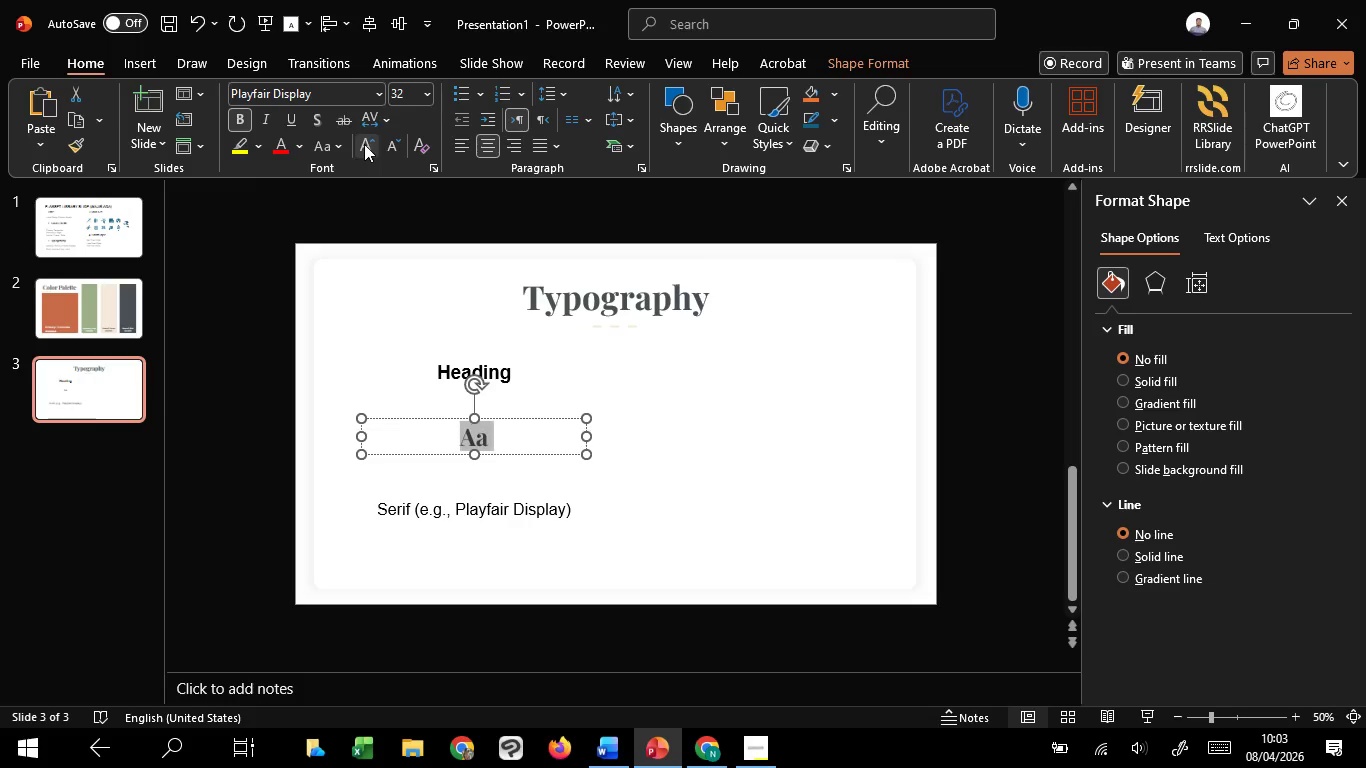 
triple_click([364, 144])
 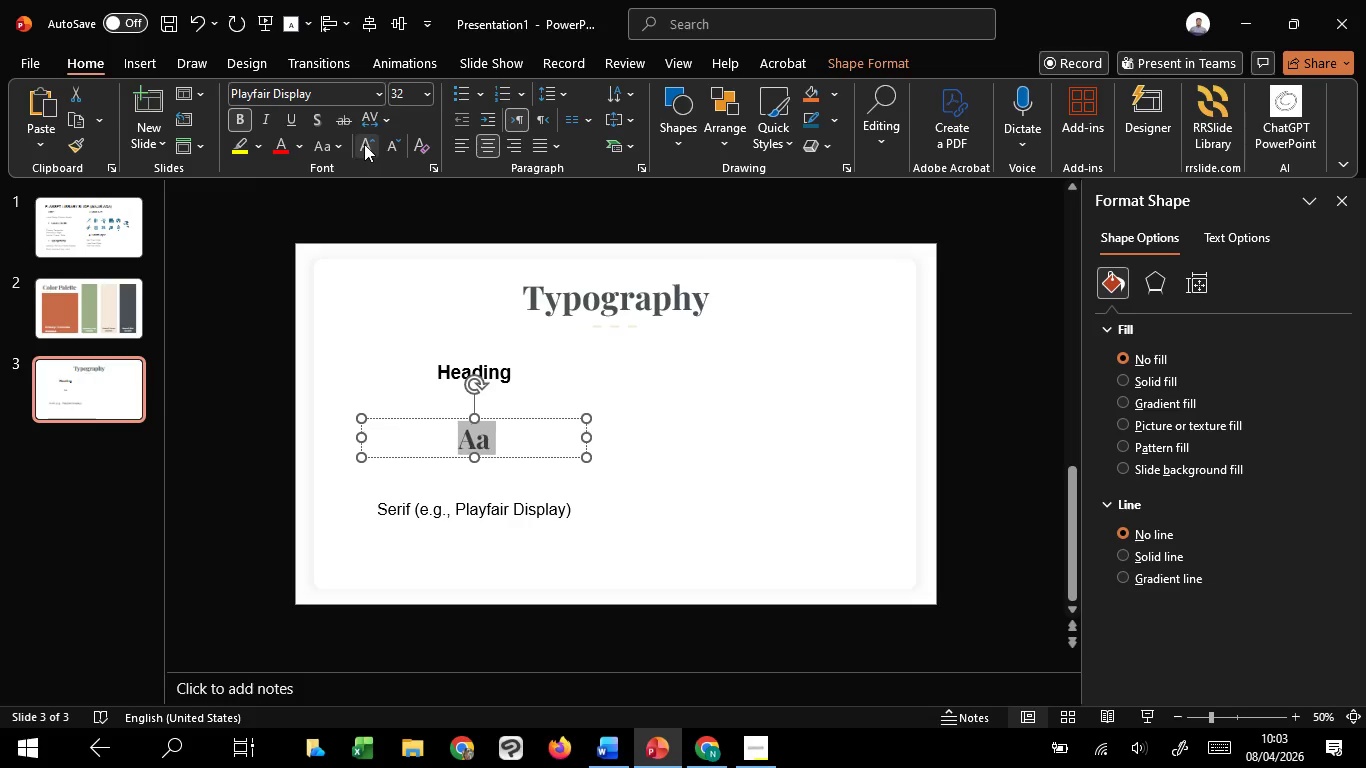 
triple_click([364, 144])
 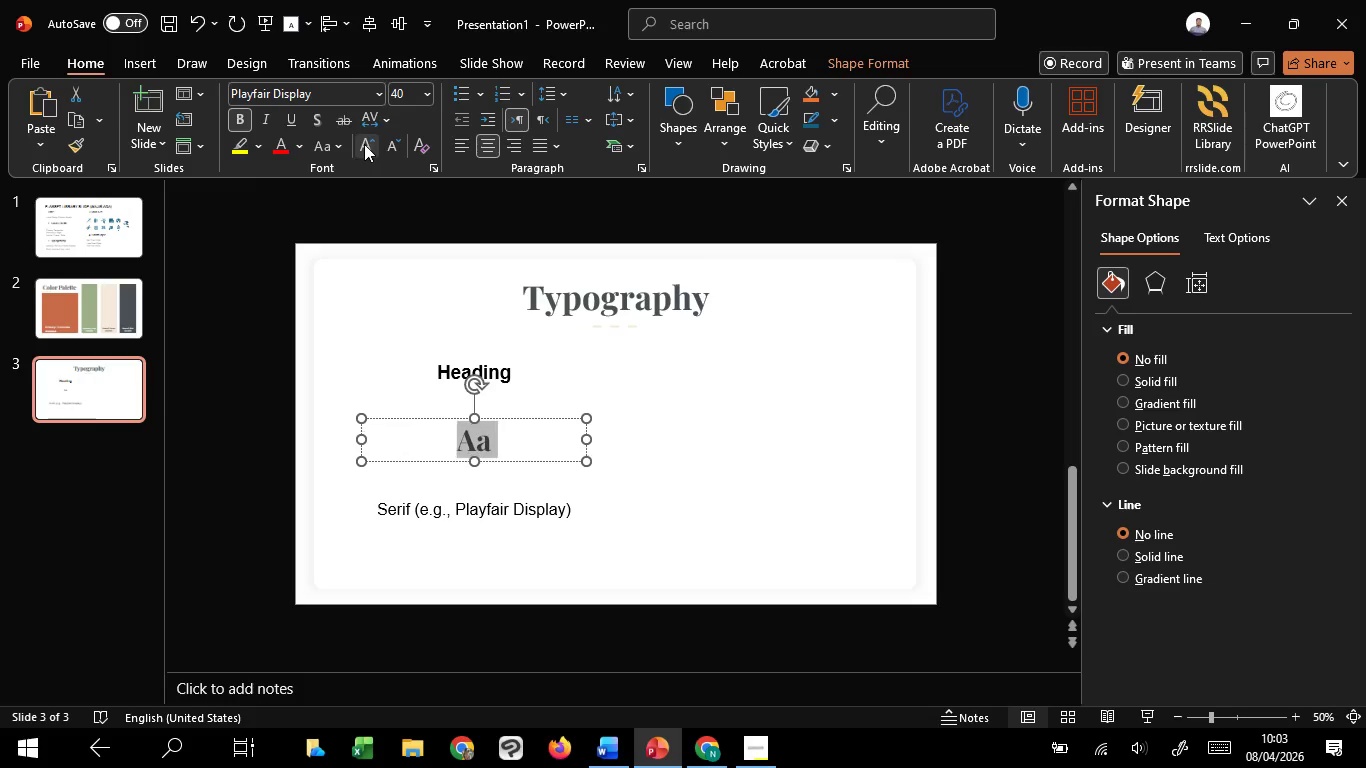 
triple_click([364, 144])
 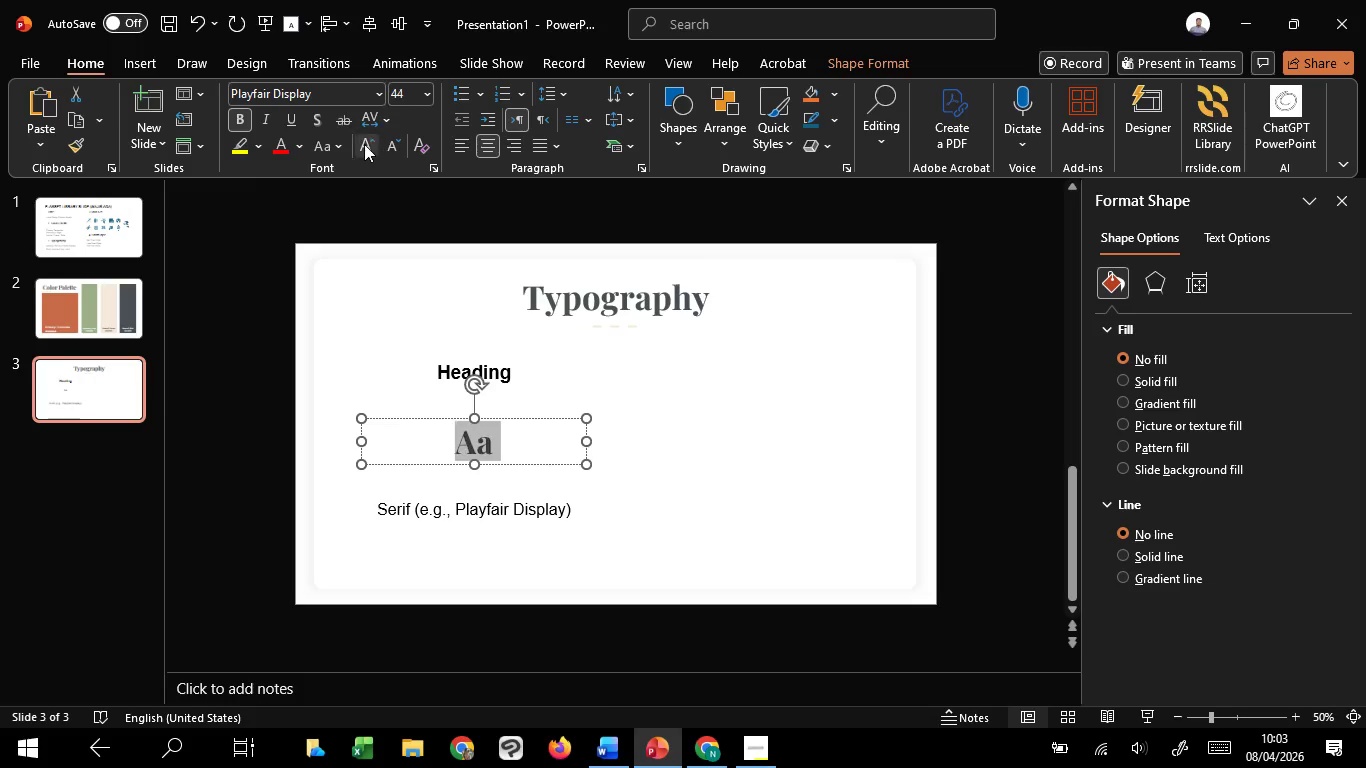 
triple_click([364, 144])
 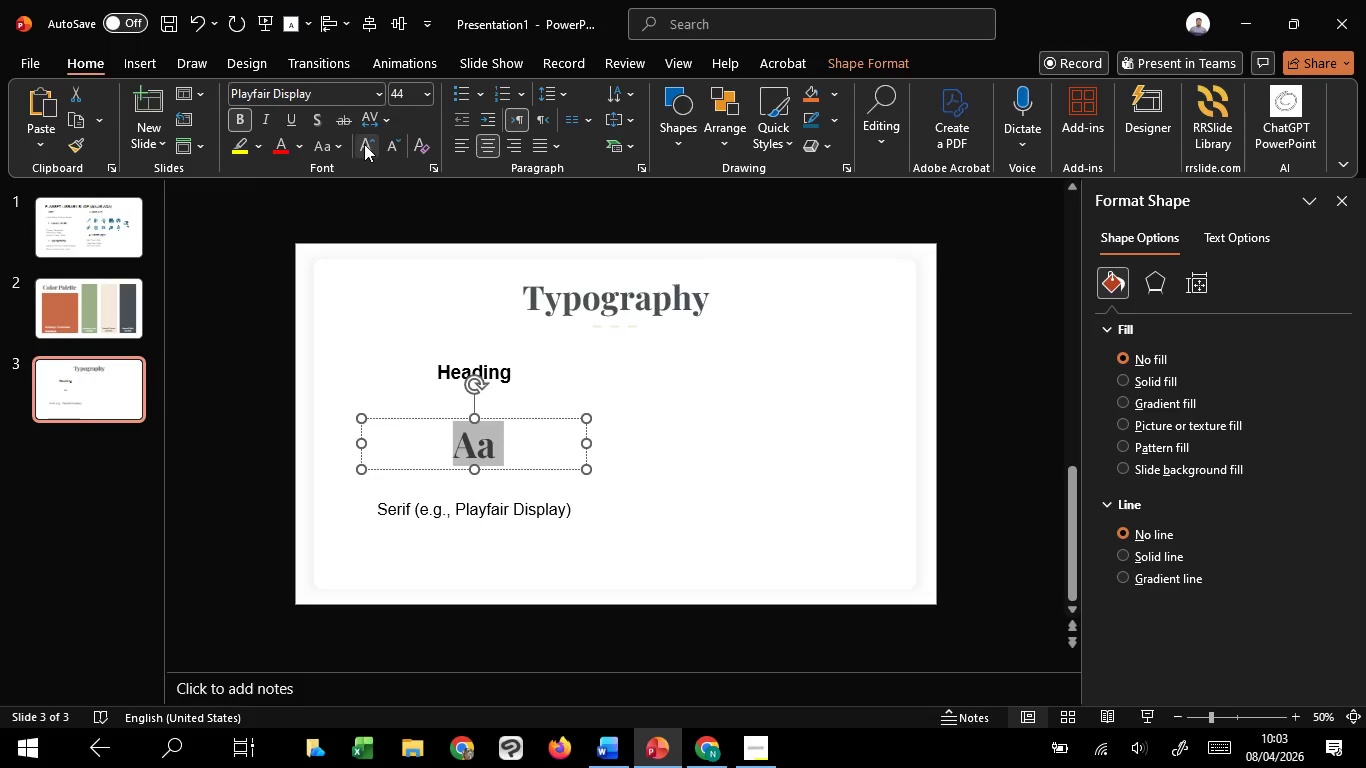 
triple_click([364, 144])
 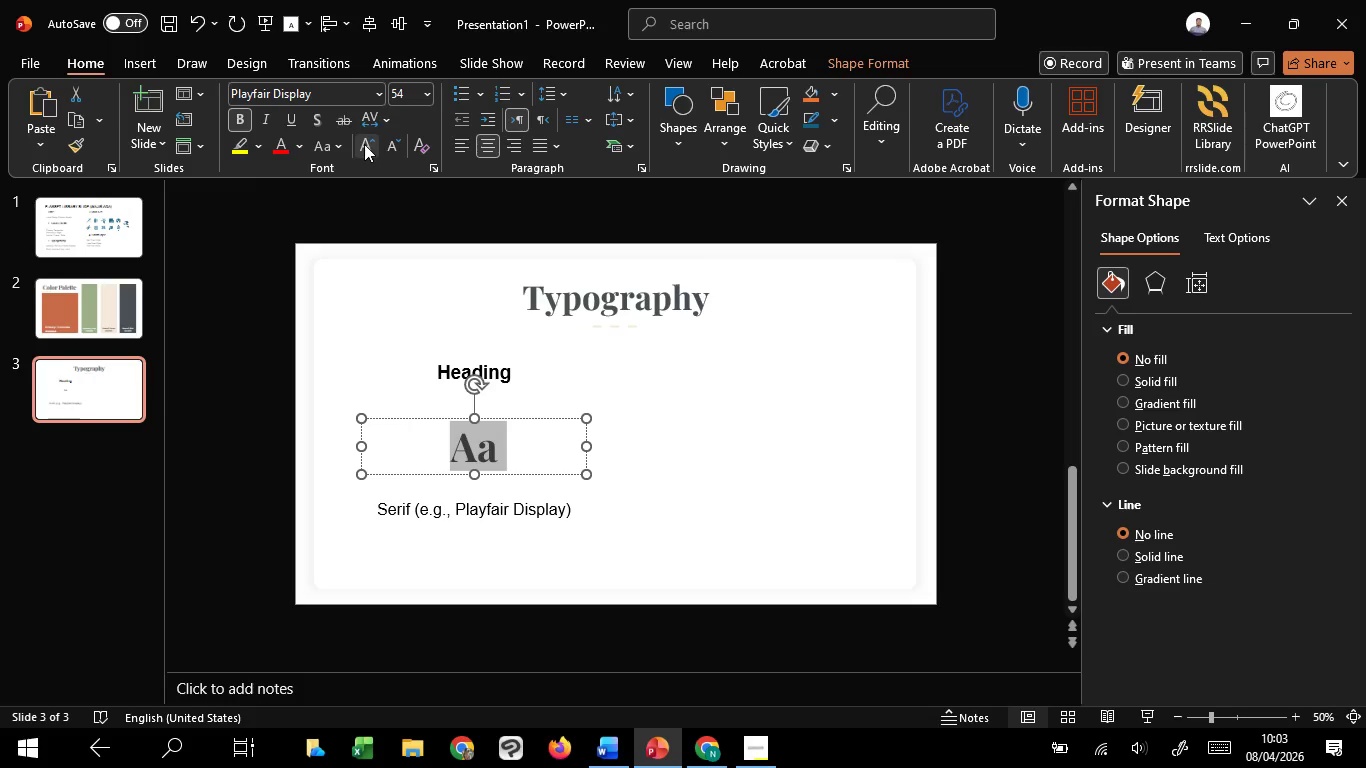 
triple_click([364, 144])
 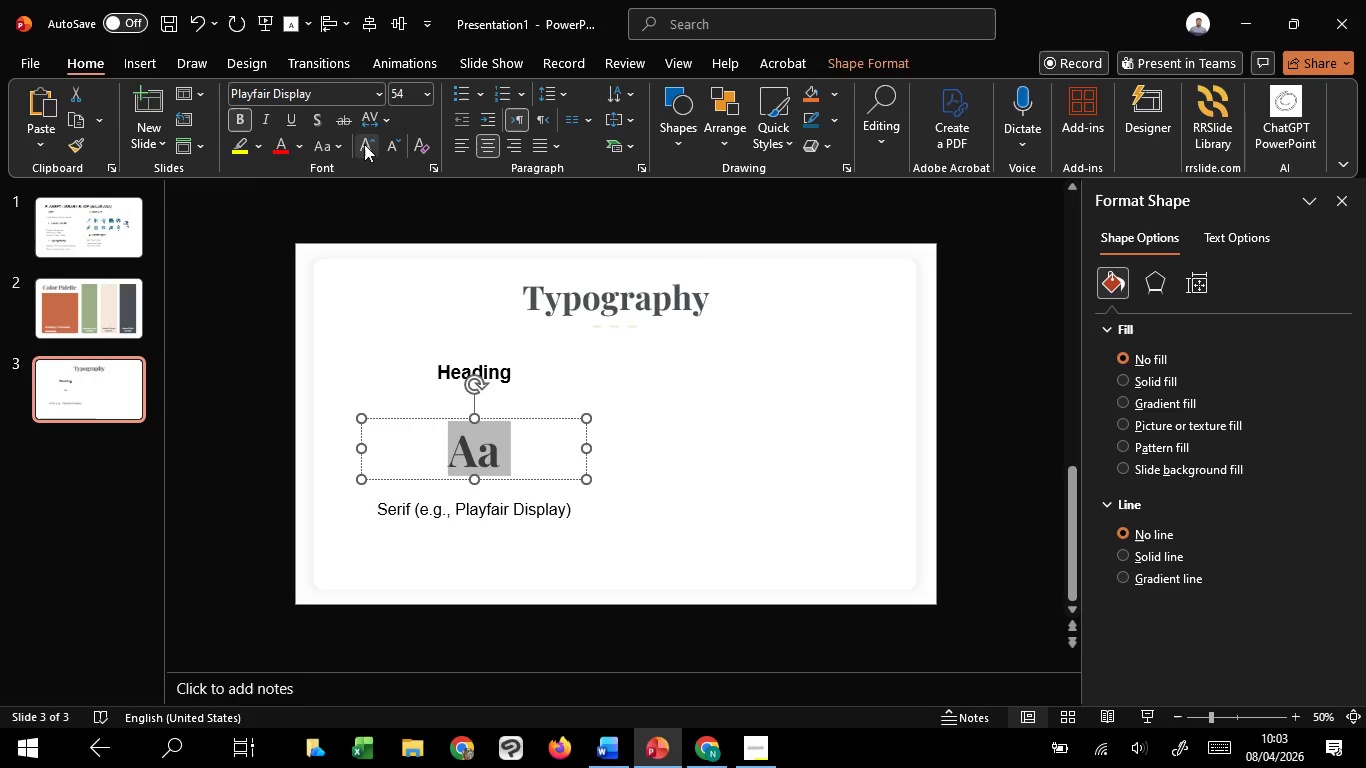 
triple_click([364, 144])
 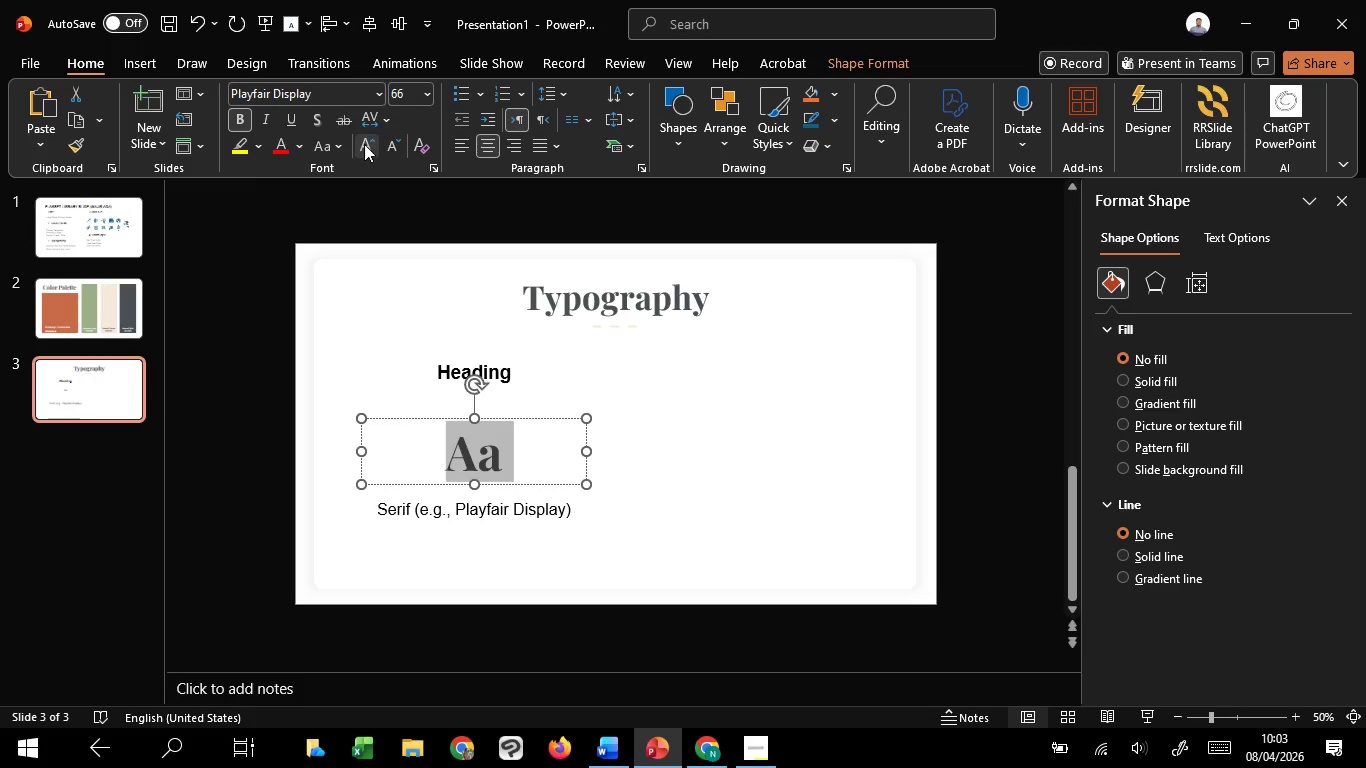 
triple_click([364, 144])
 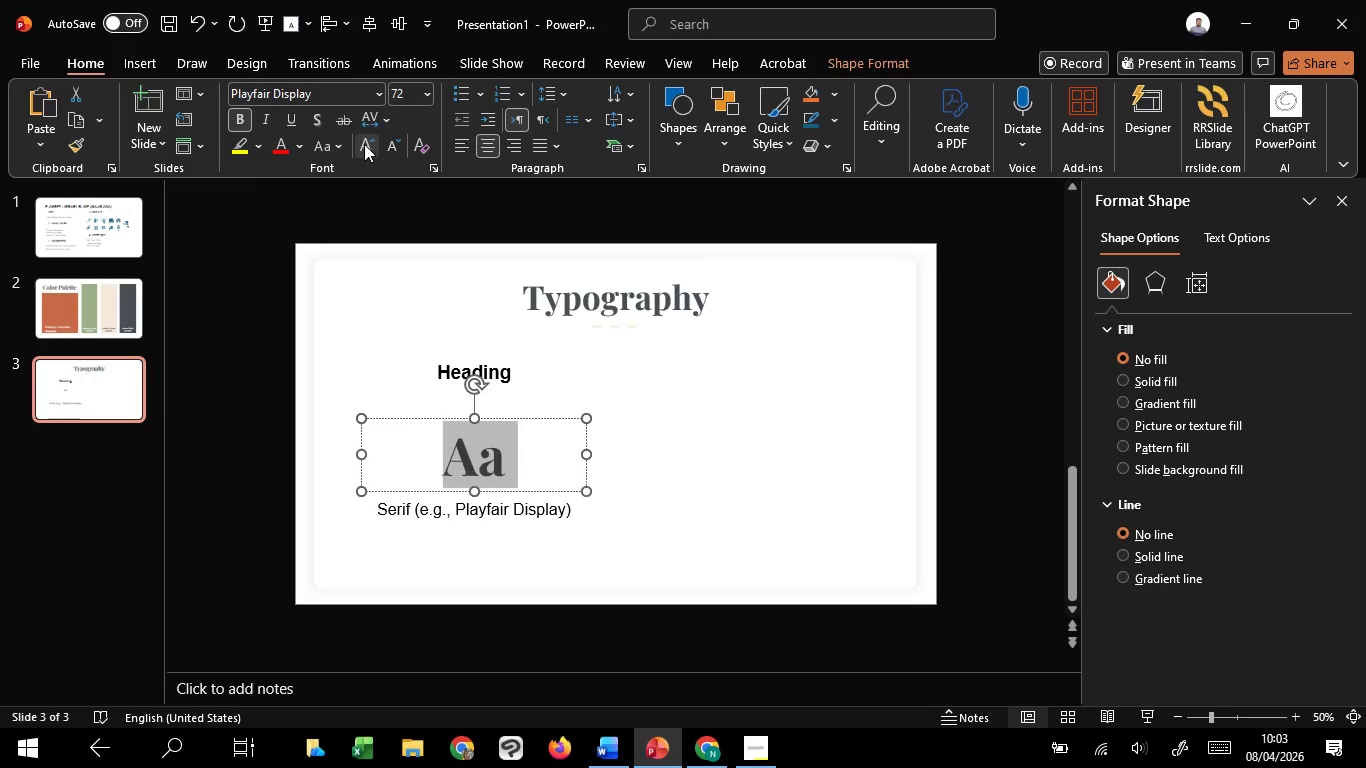 
triple_click([364, 144])
 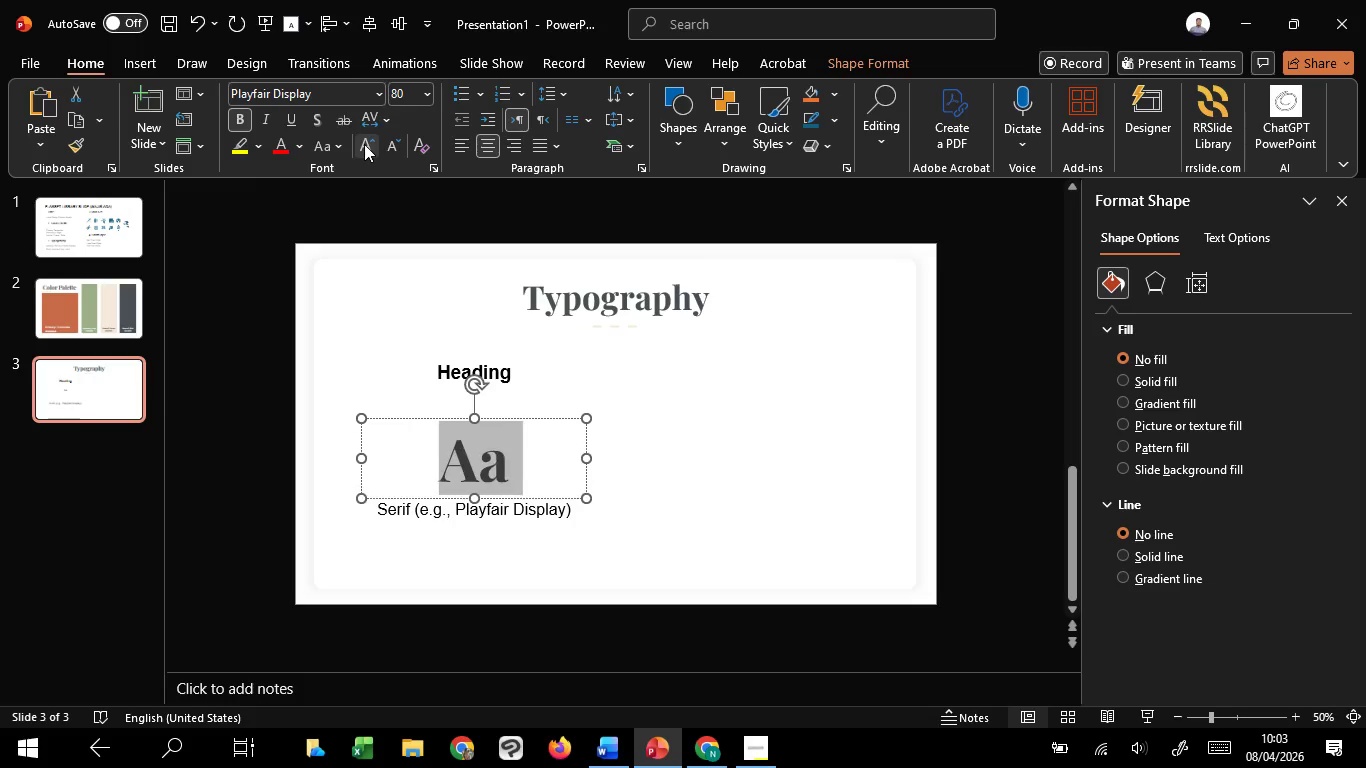 
triple_click([364, 144])
 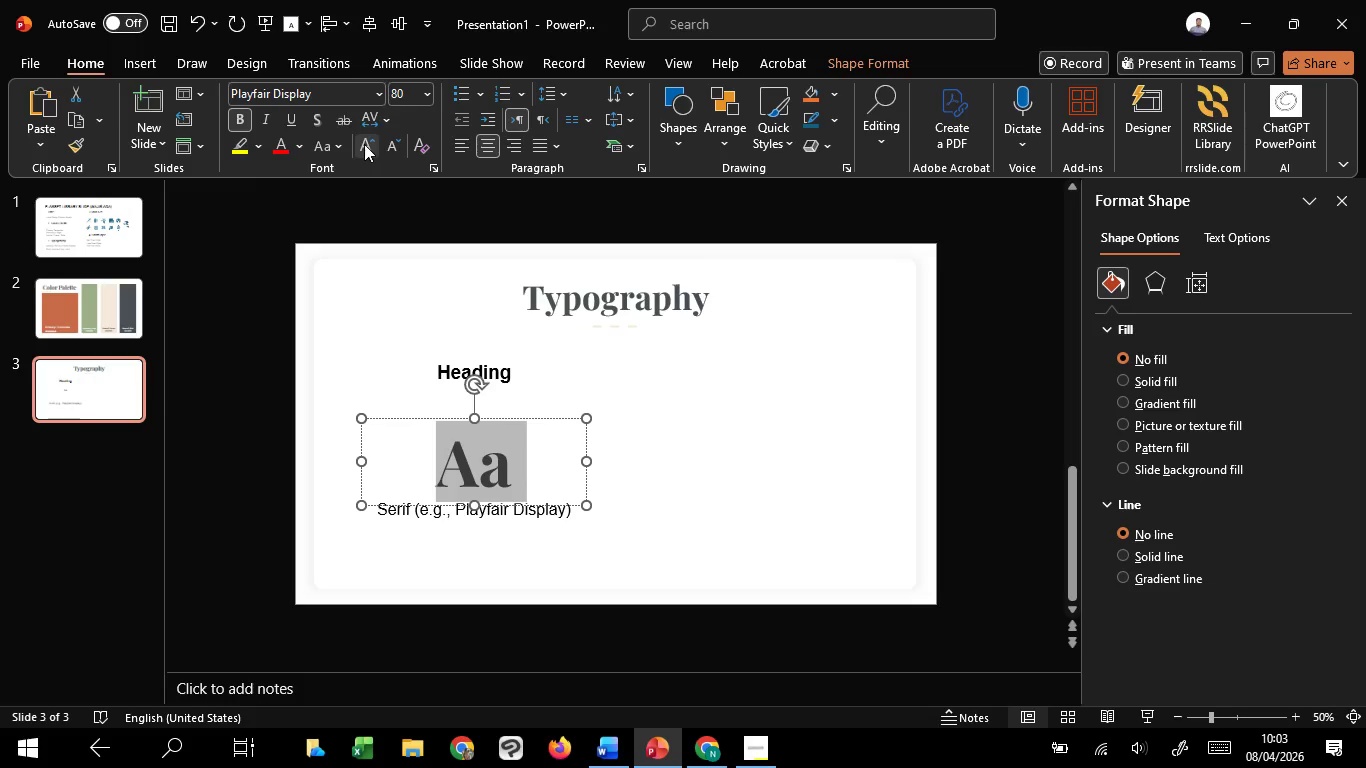 
triple_click([364, 144])
 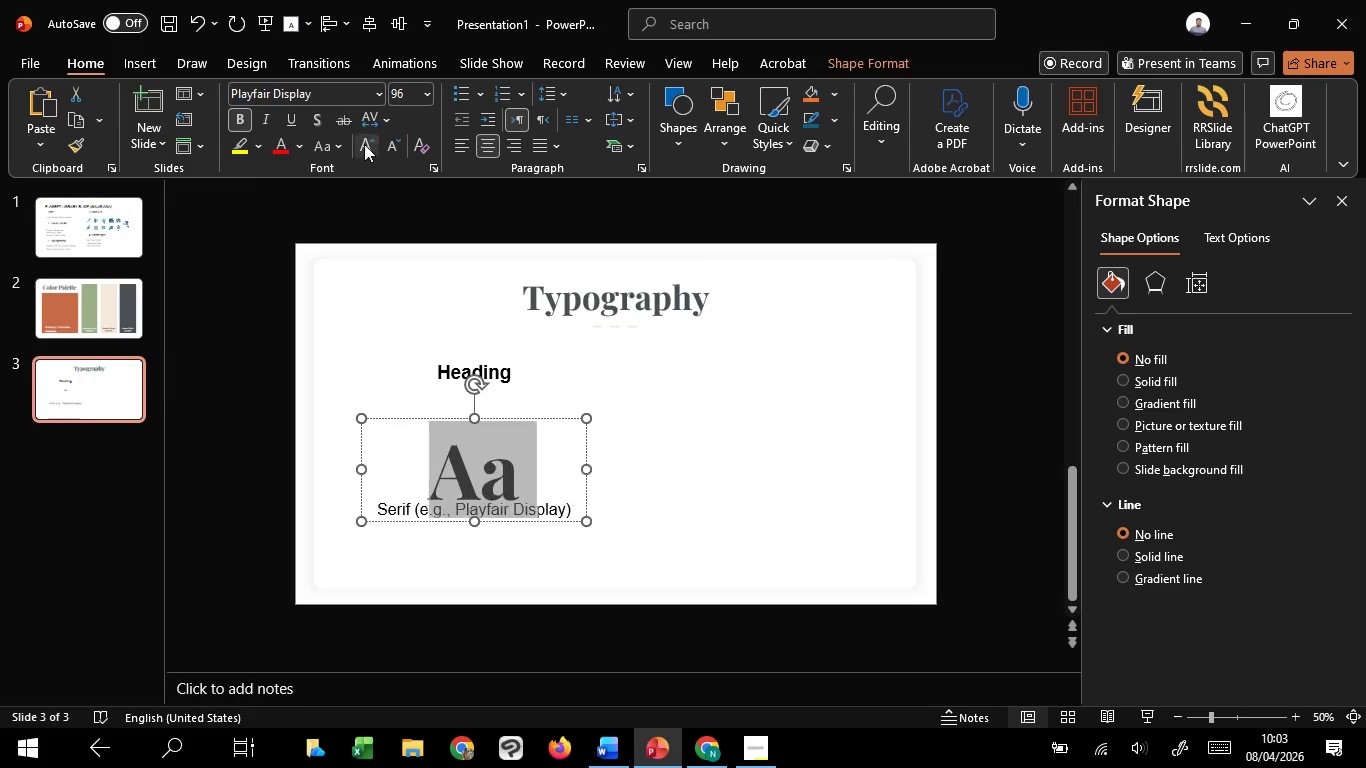 
triple_click([364, 144])
 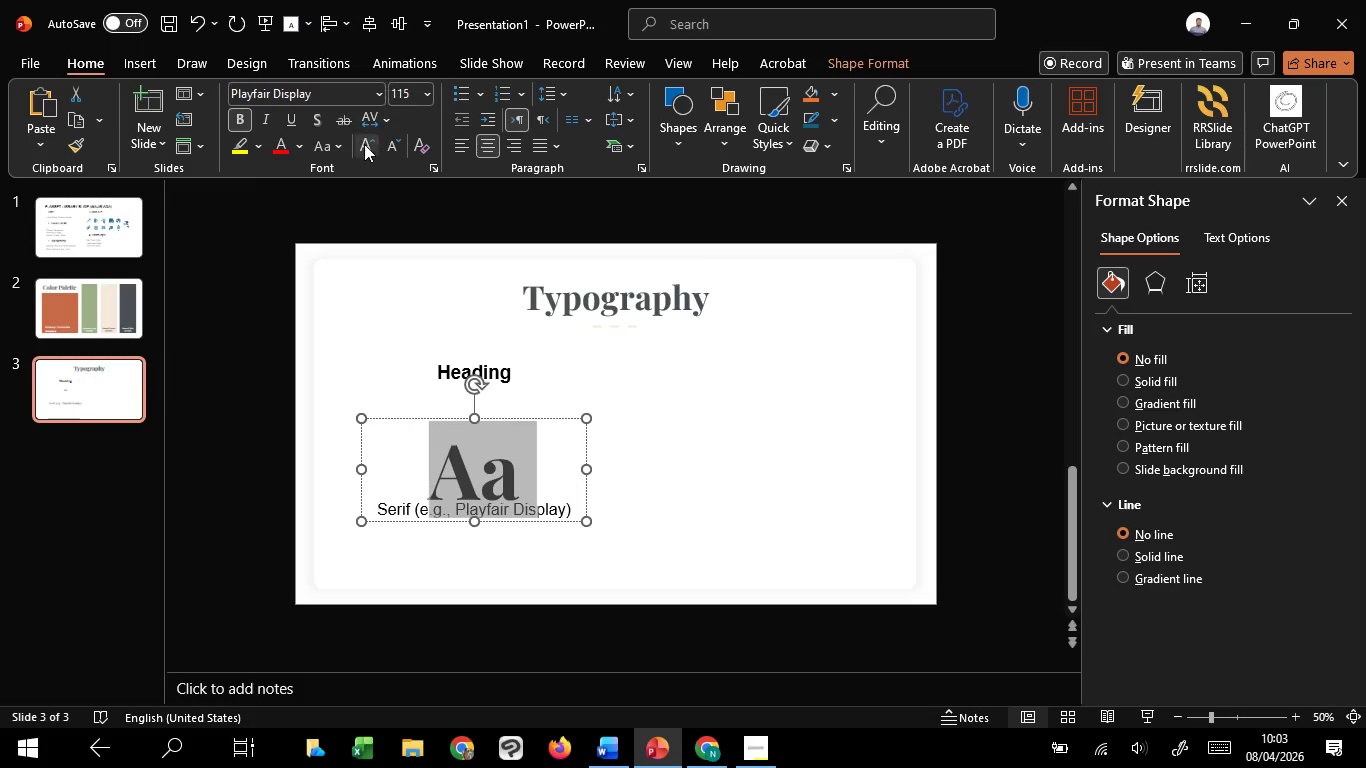 
triple_click([364, 144])
 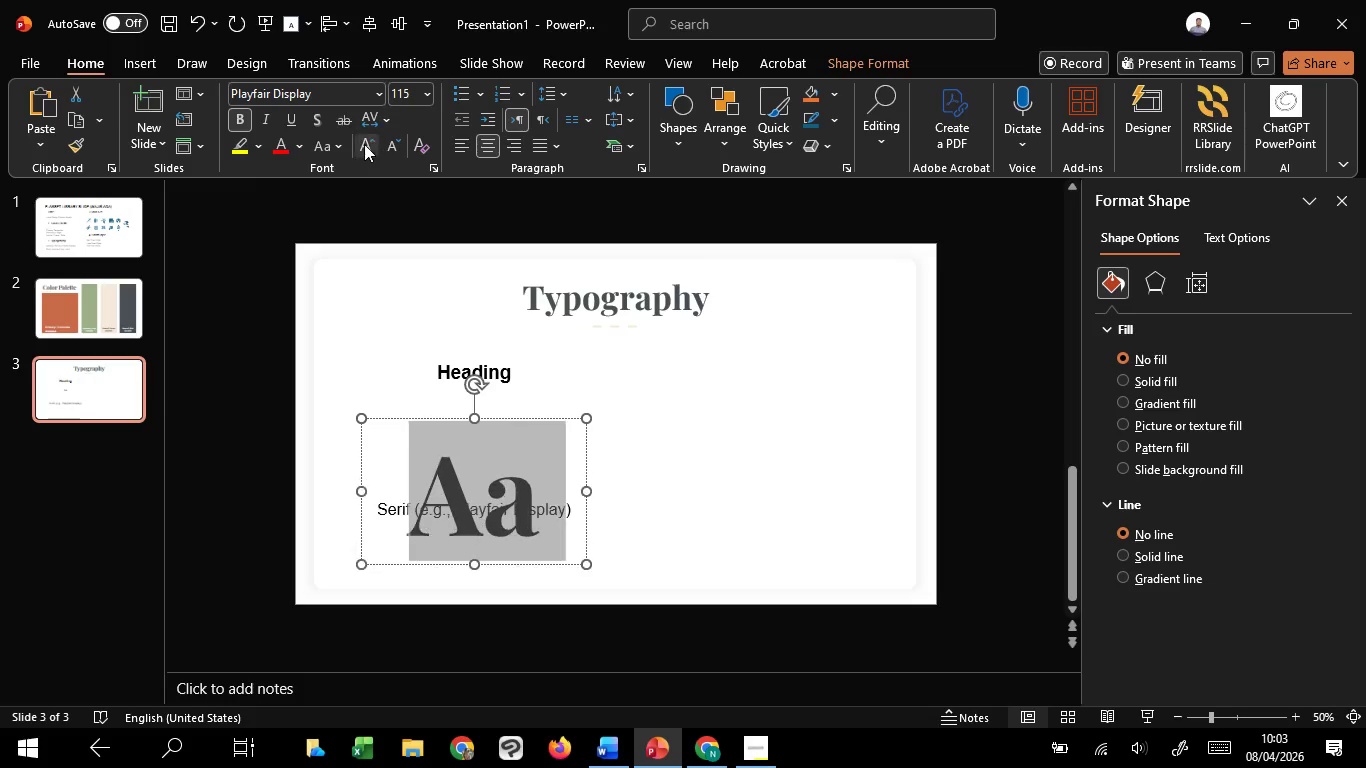 
triple_click([364, 144])
 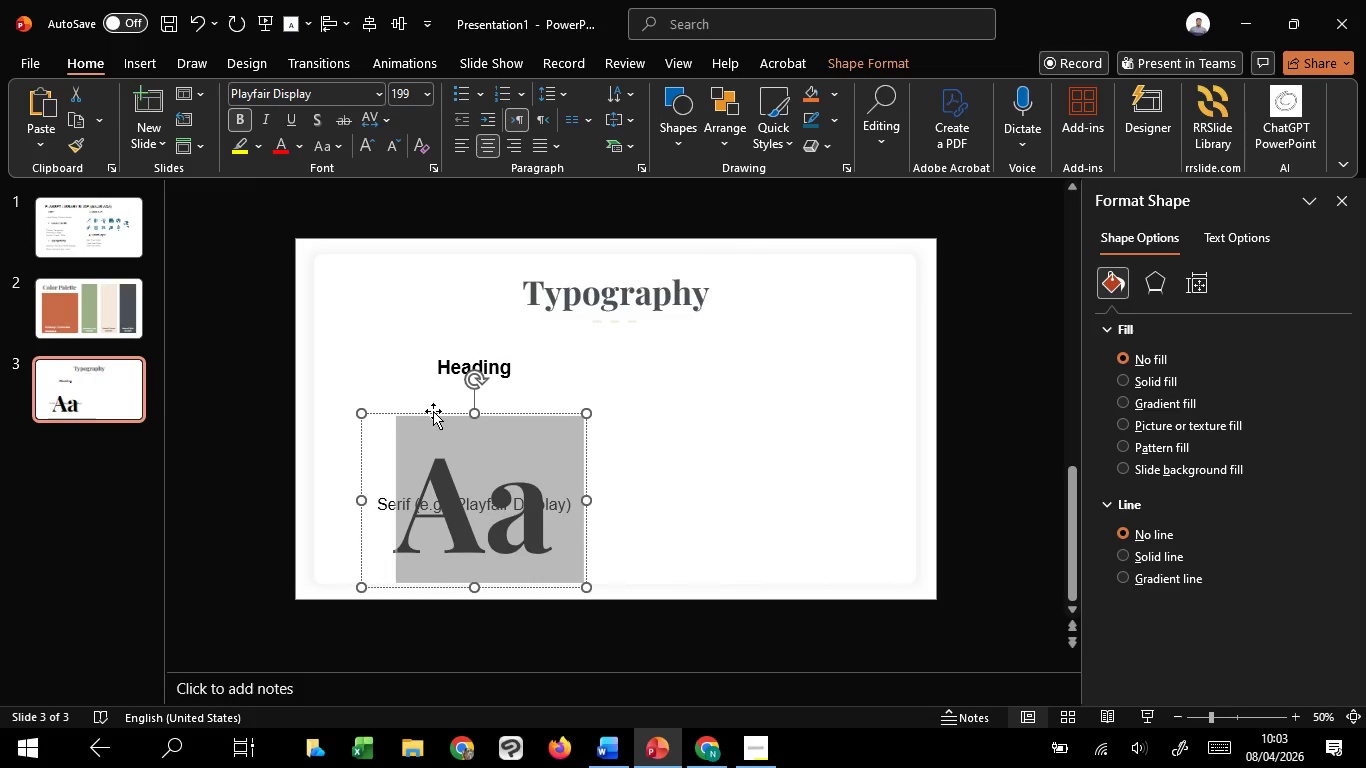 
left_click_drag(start_coordinate=[433, 411], to_coordinate=[423, 355])
 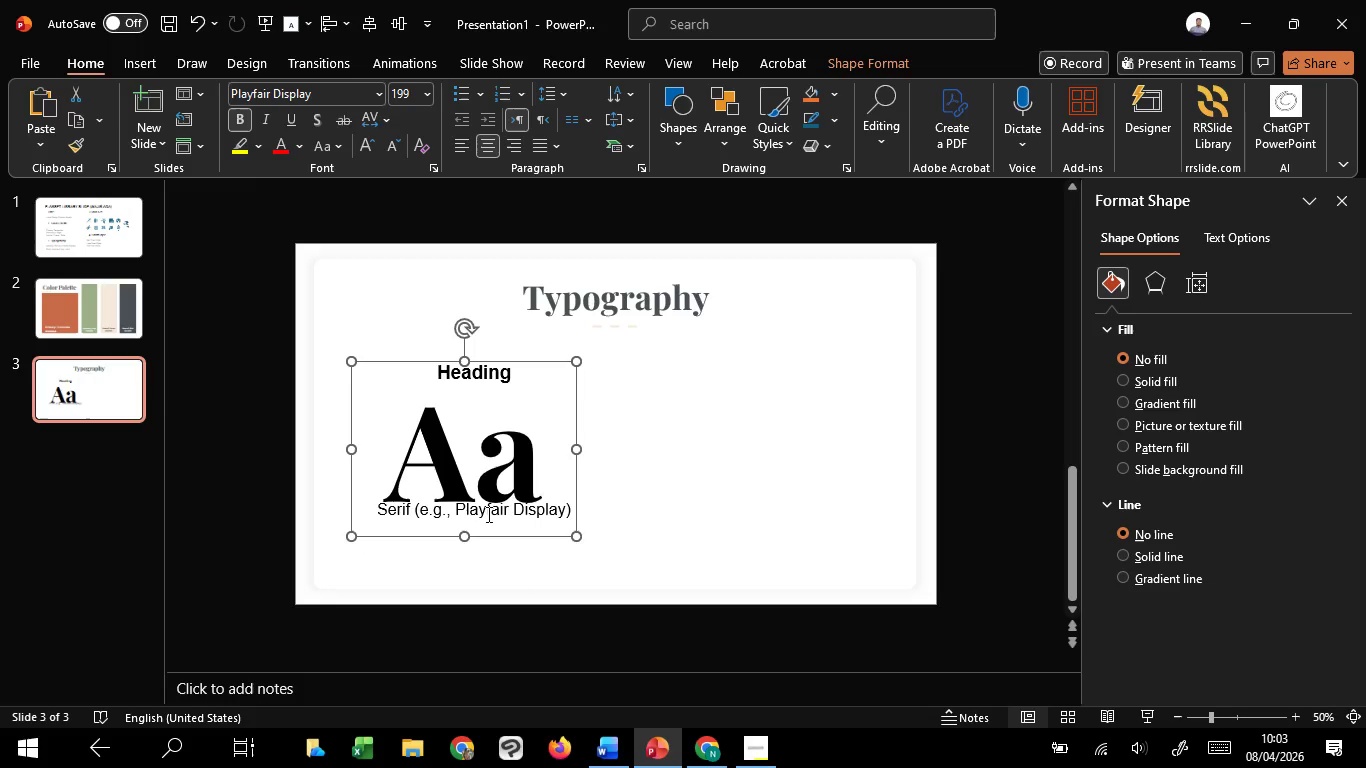 
left_click([487, 514])
 